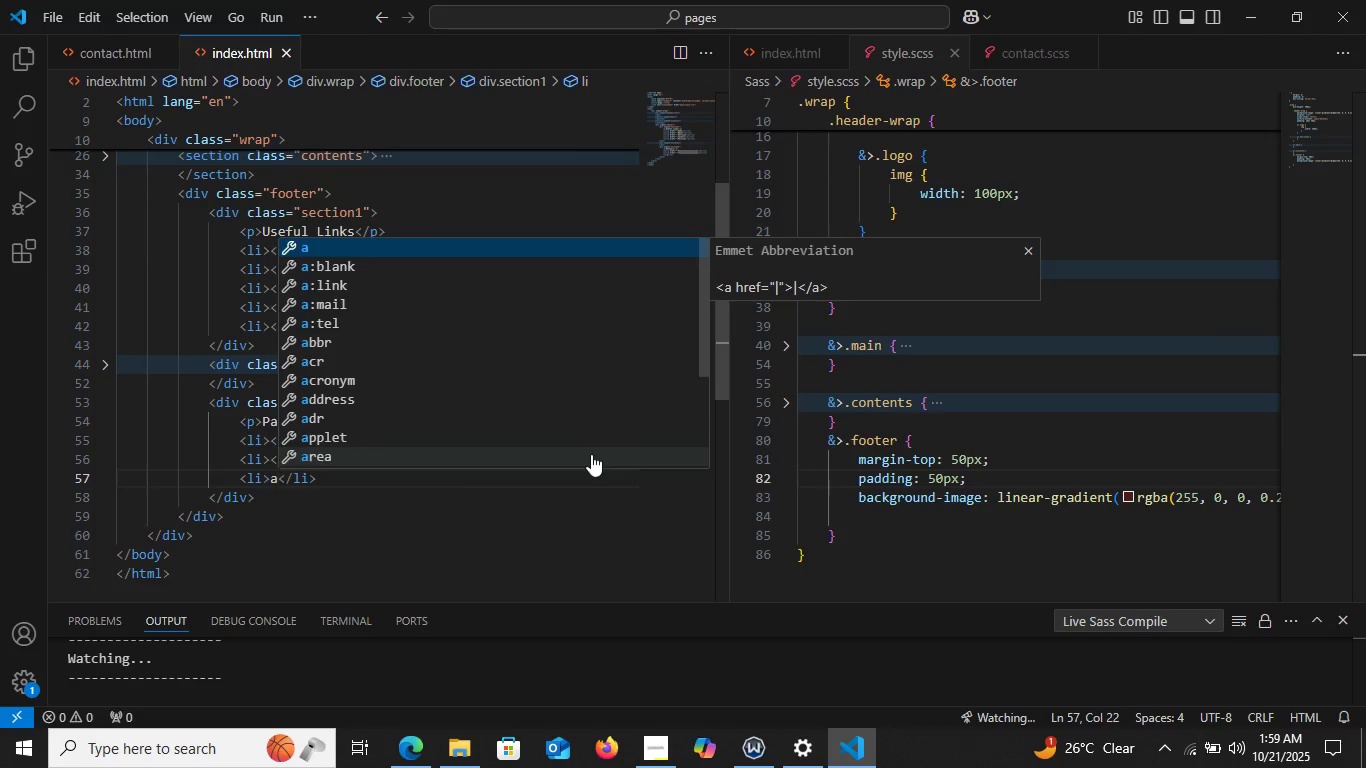 
key(Enter)
 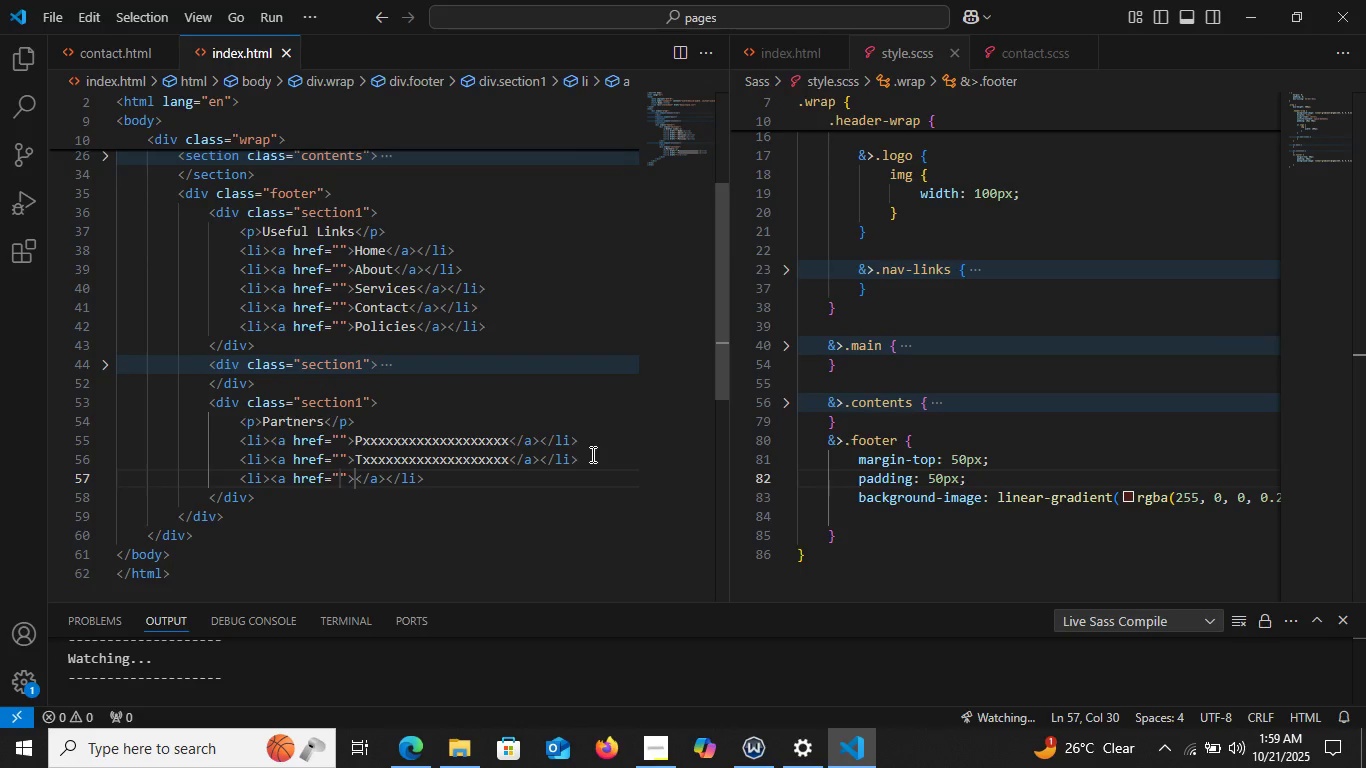 
key(ArrowRight)
 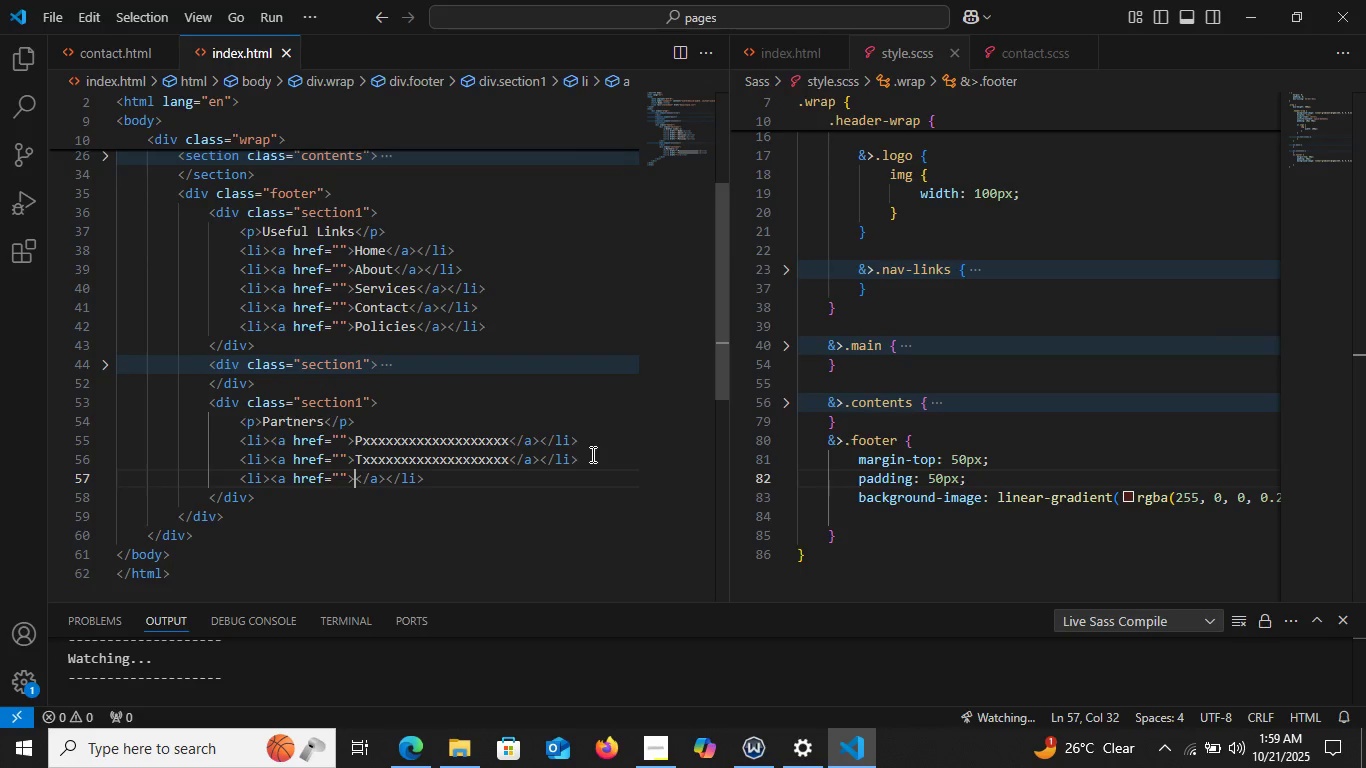 
key(ArrowRight)
 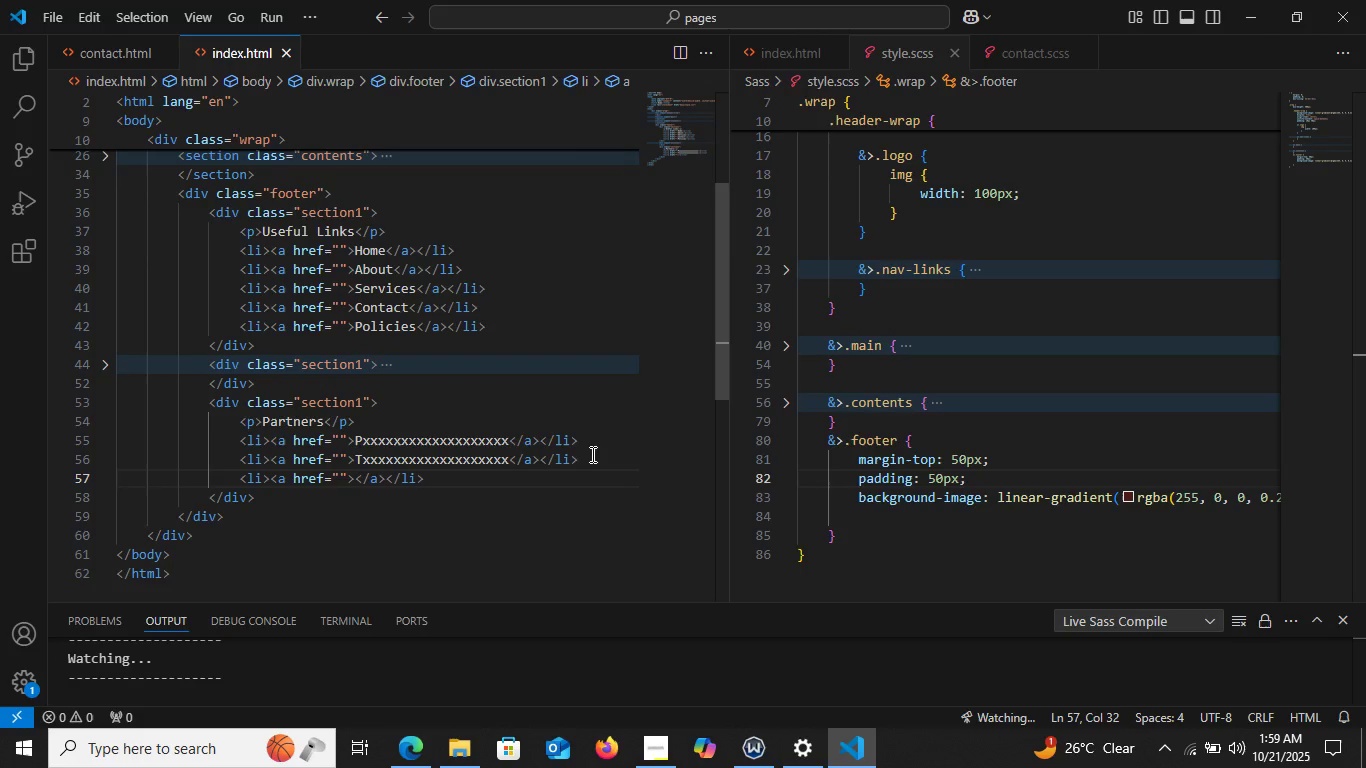 
type(Gvvxxxxxxxxxxxxxxxx)
 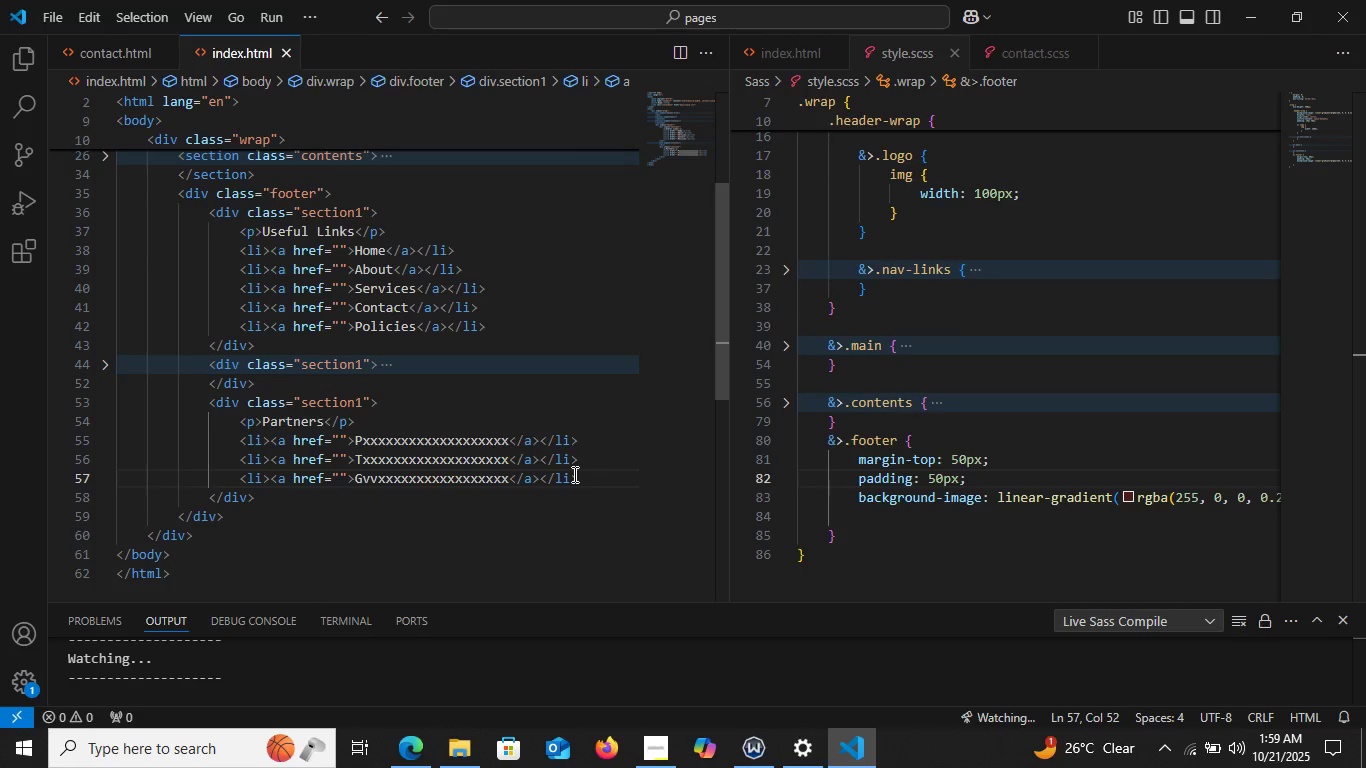 
left_click([581, 476])
 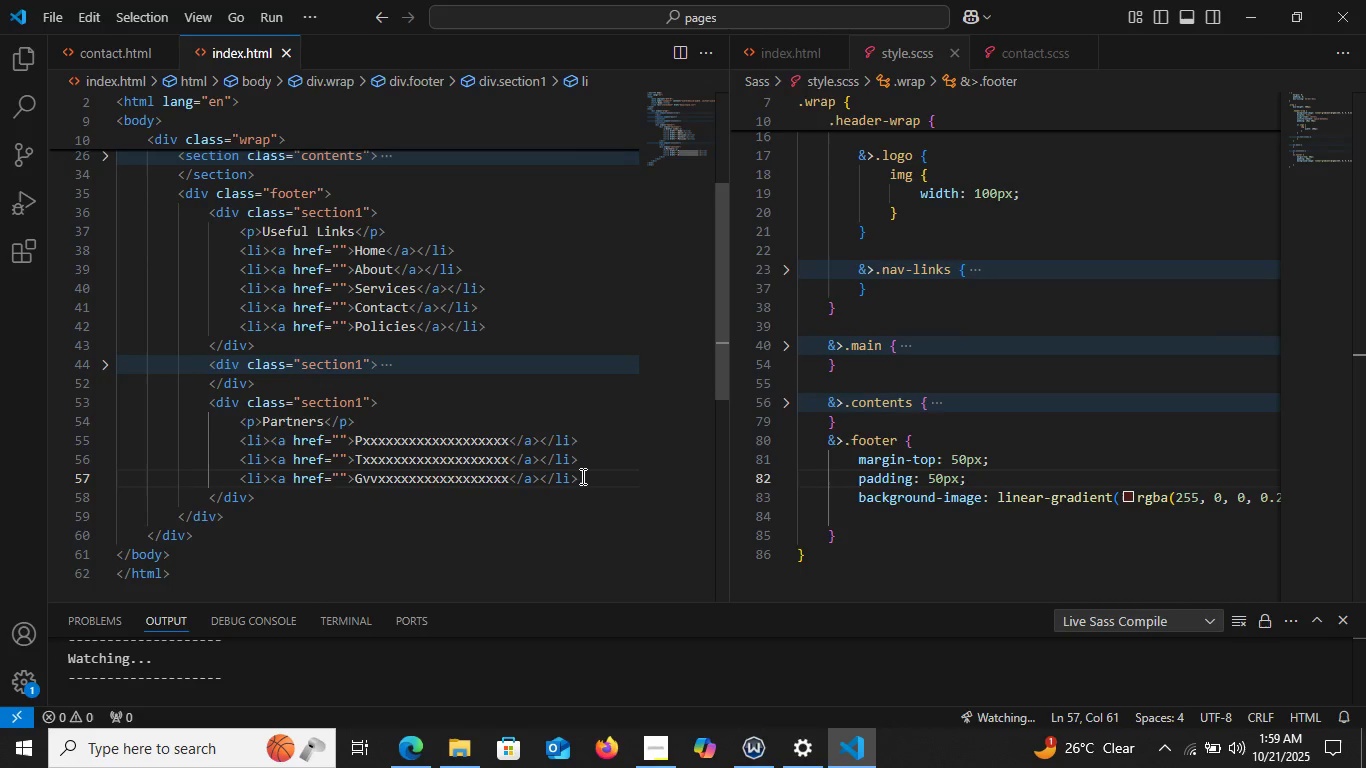 
key(Enter)
 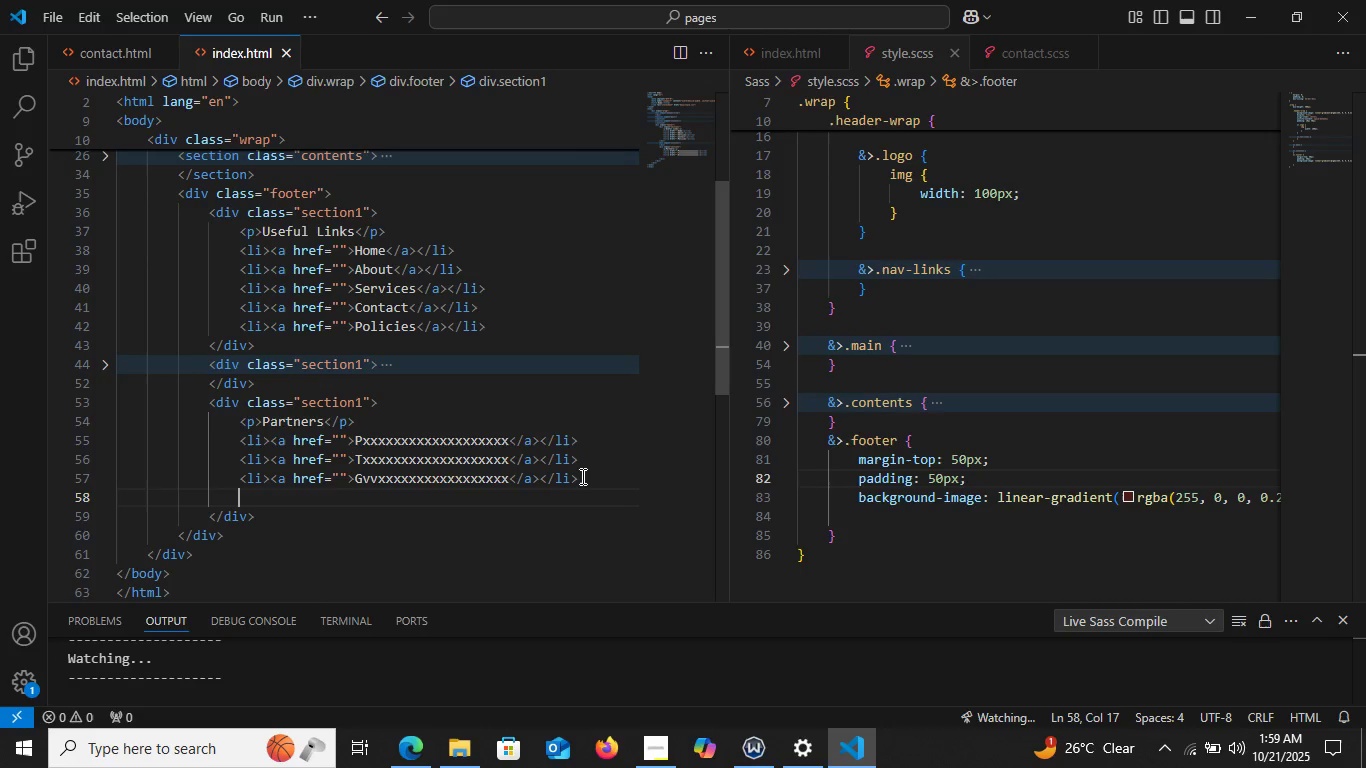 
type(li)
 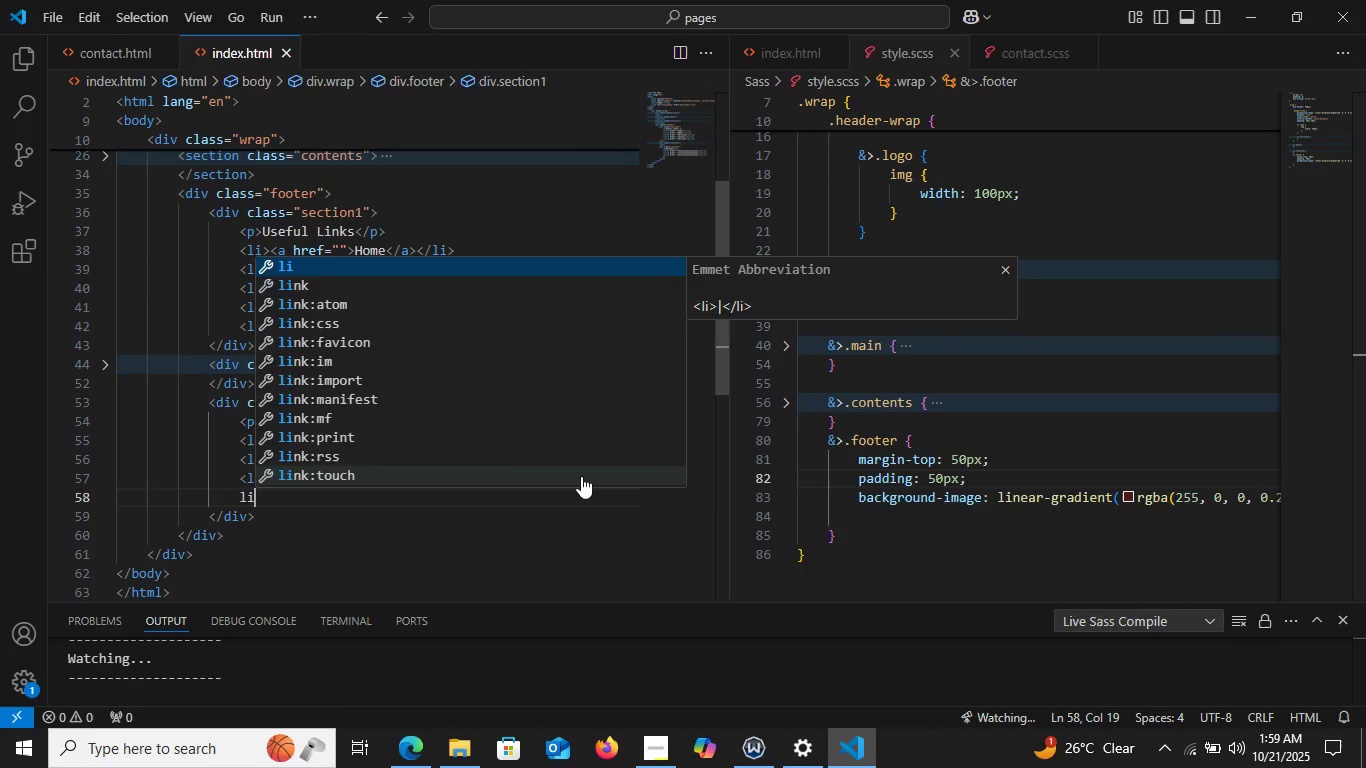 
key(Enter)
 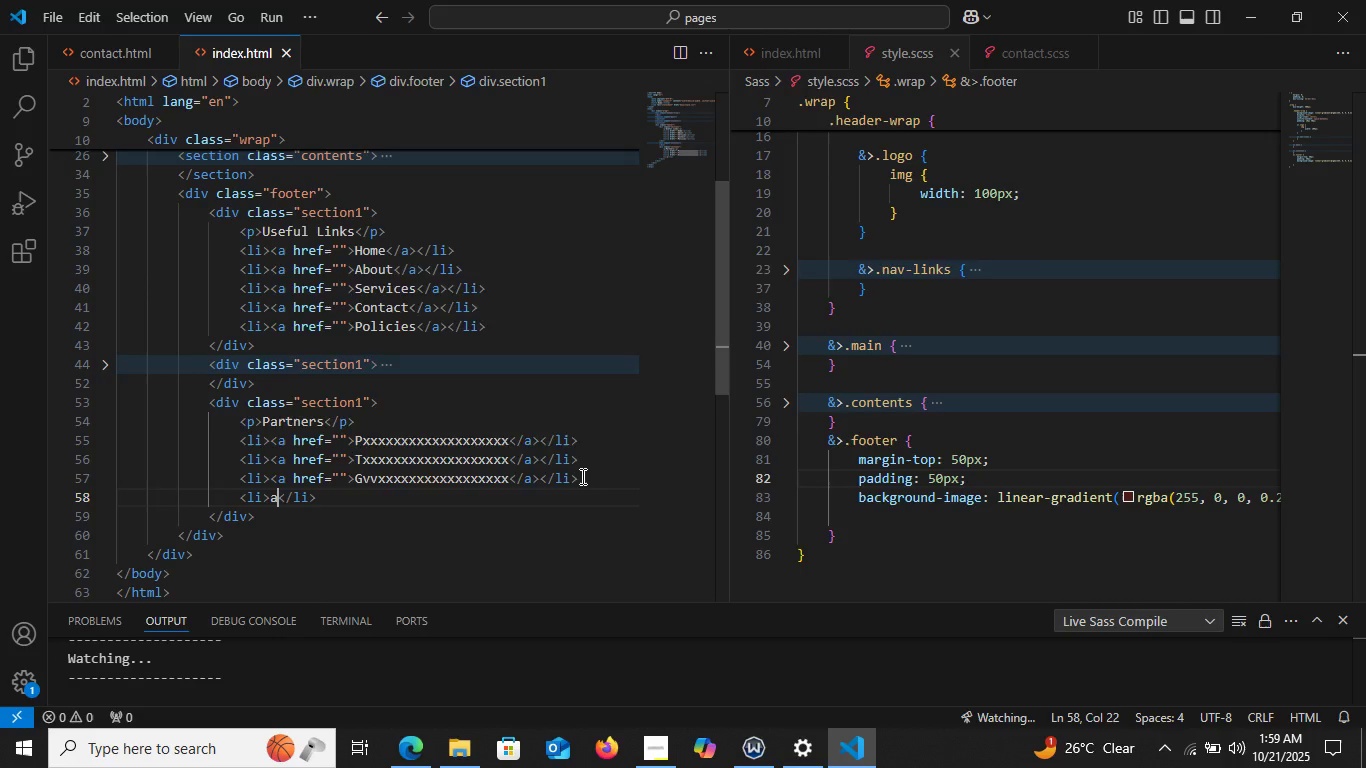 
key(A)
 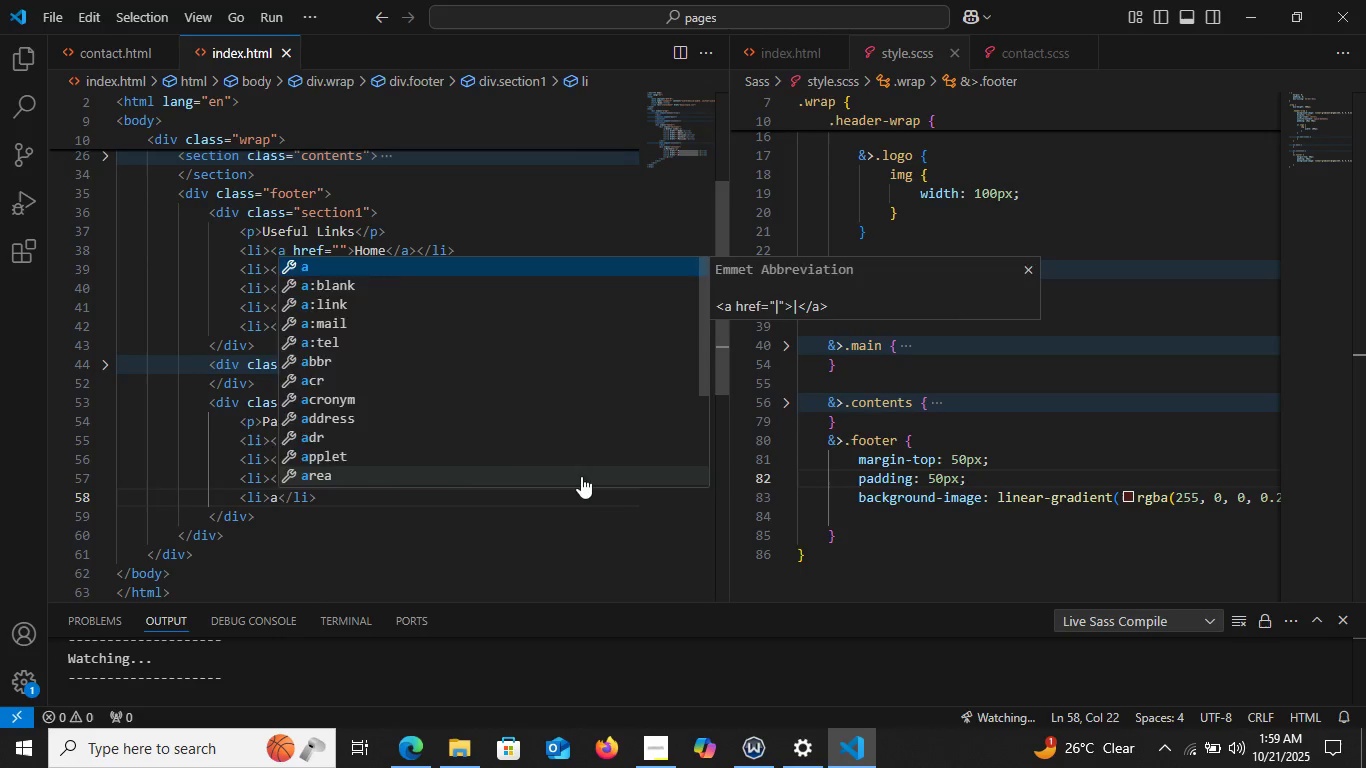 
key(Enter)
 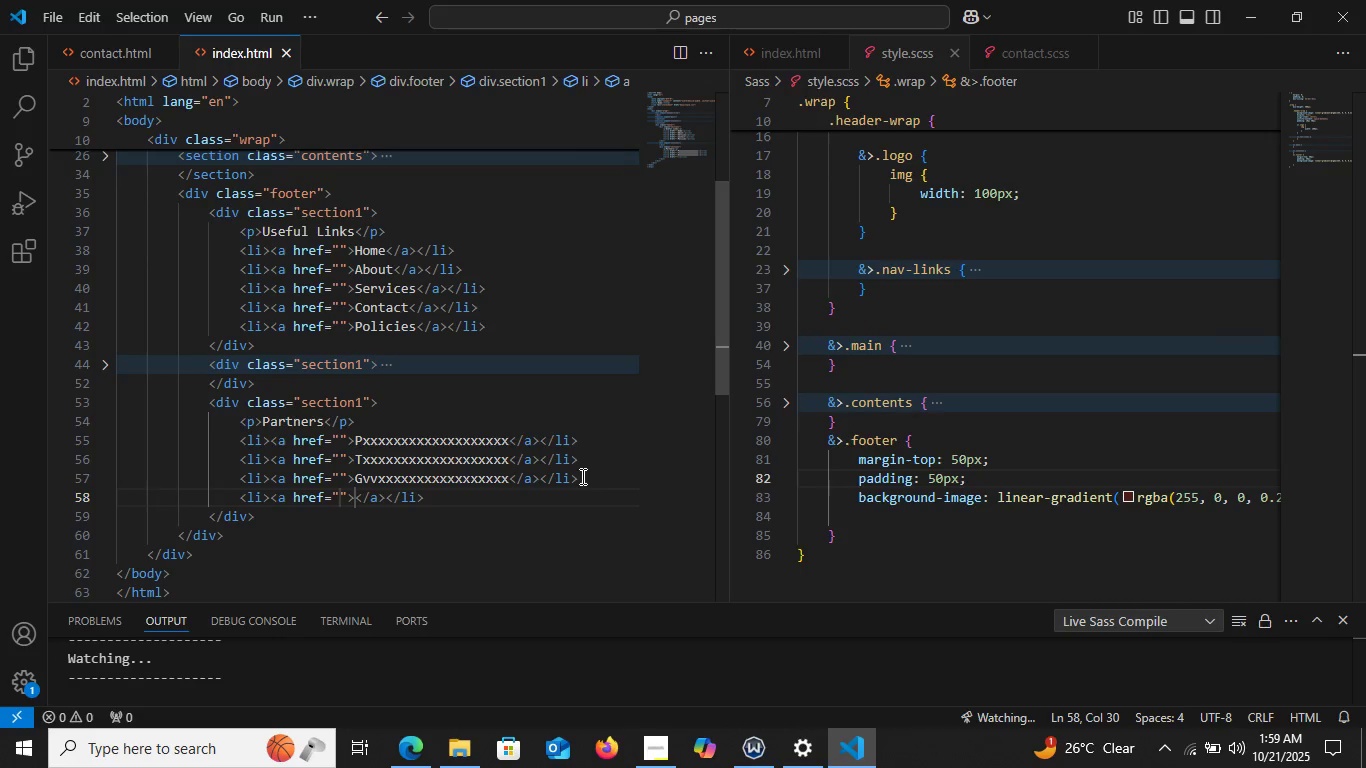 
key(ArrowRight)
 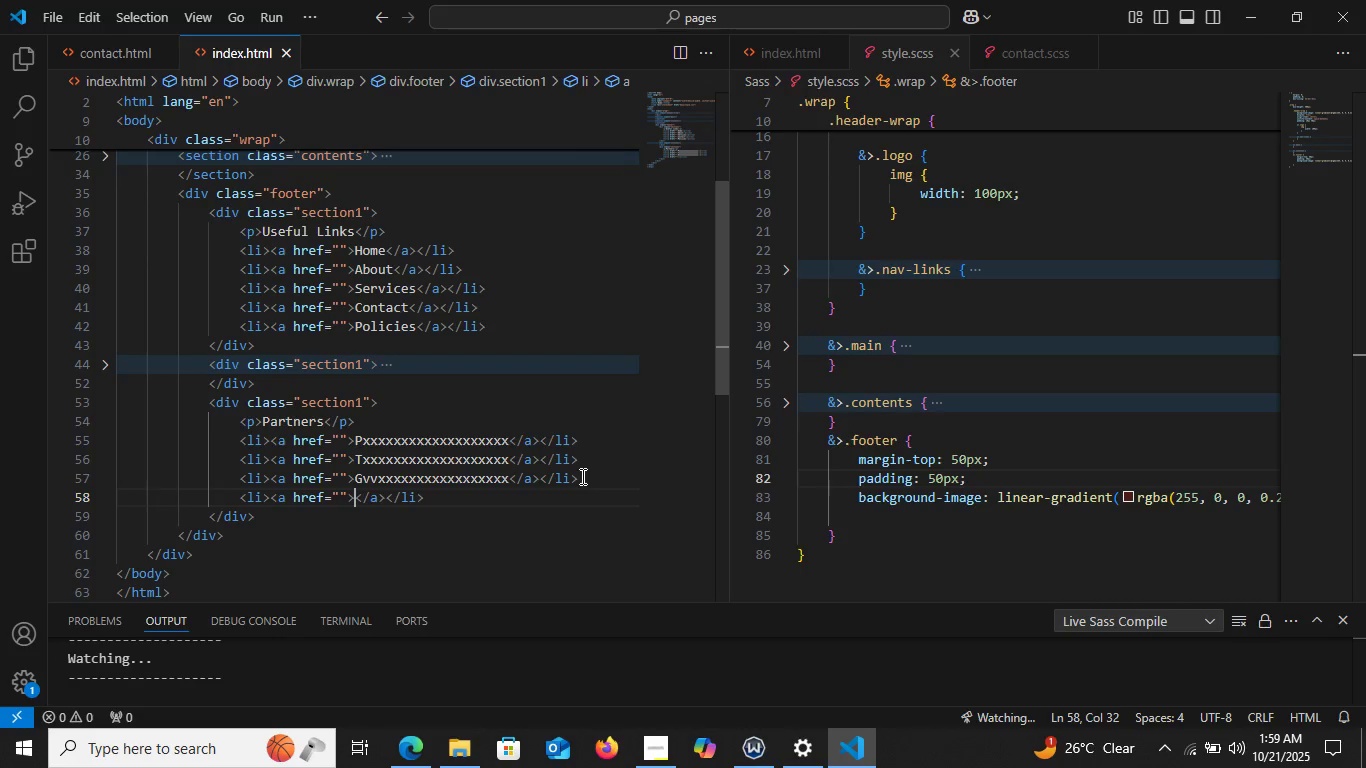 
key(ArrowRight)
 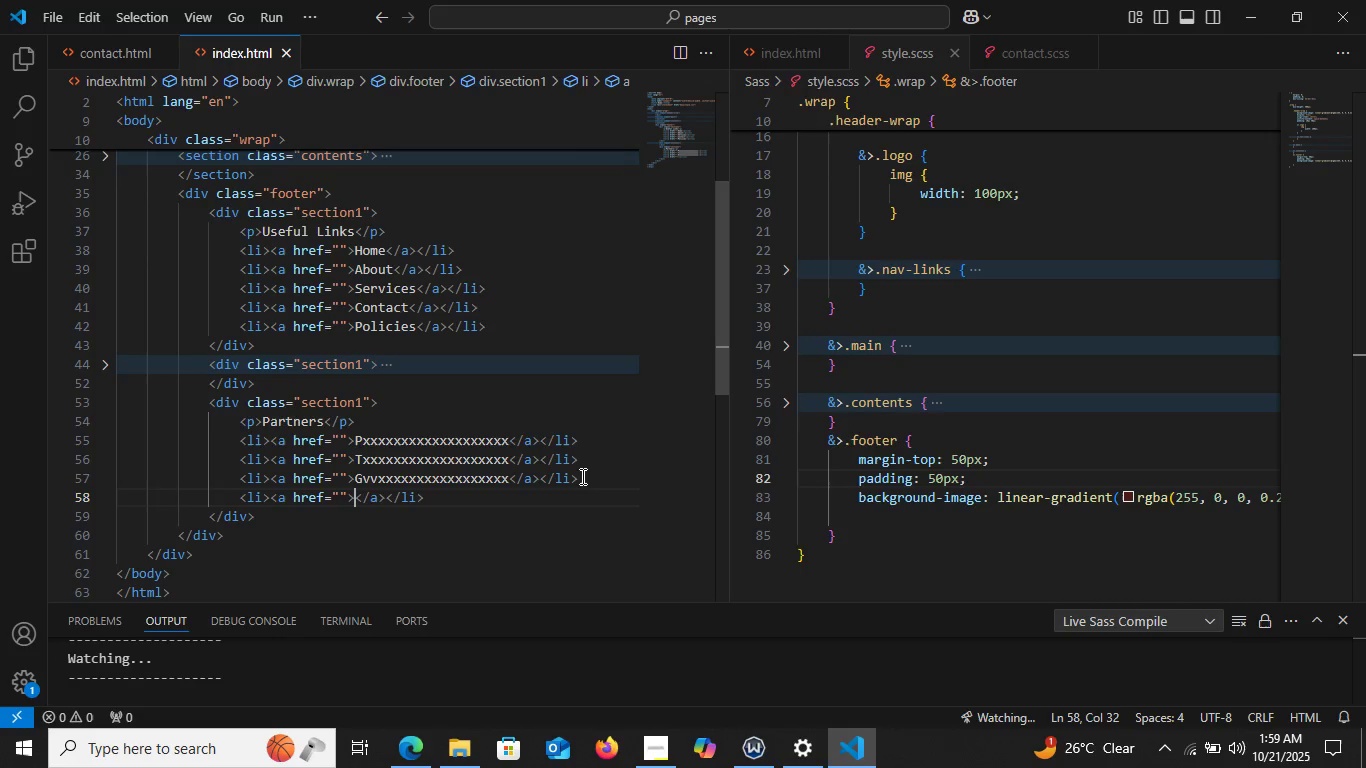 
type(Bxxxxxxxxxxxxxxxxxx)
 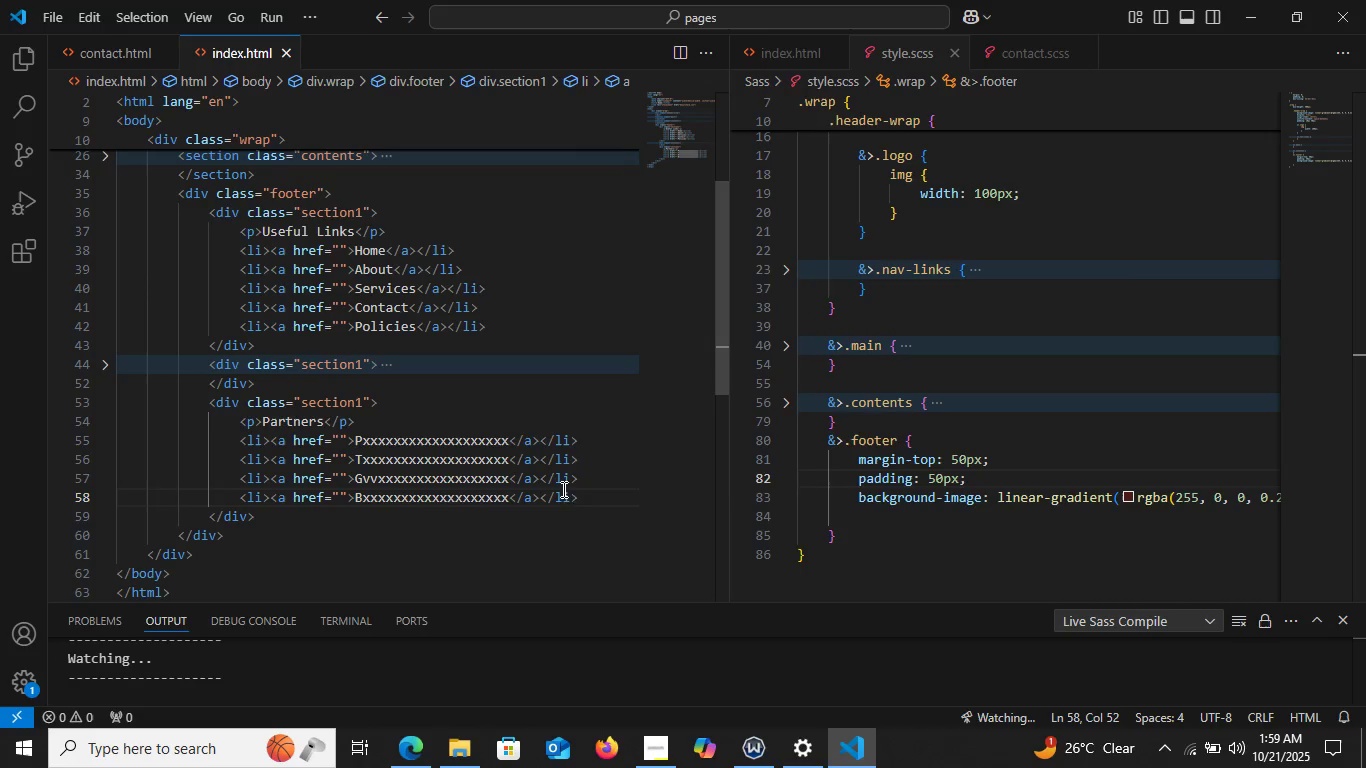 
left_click([593, 498])
 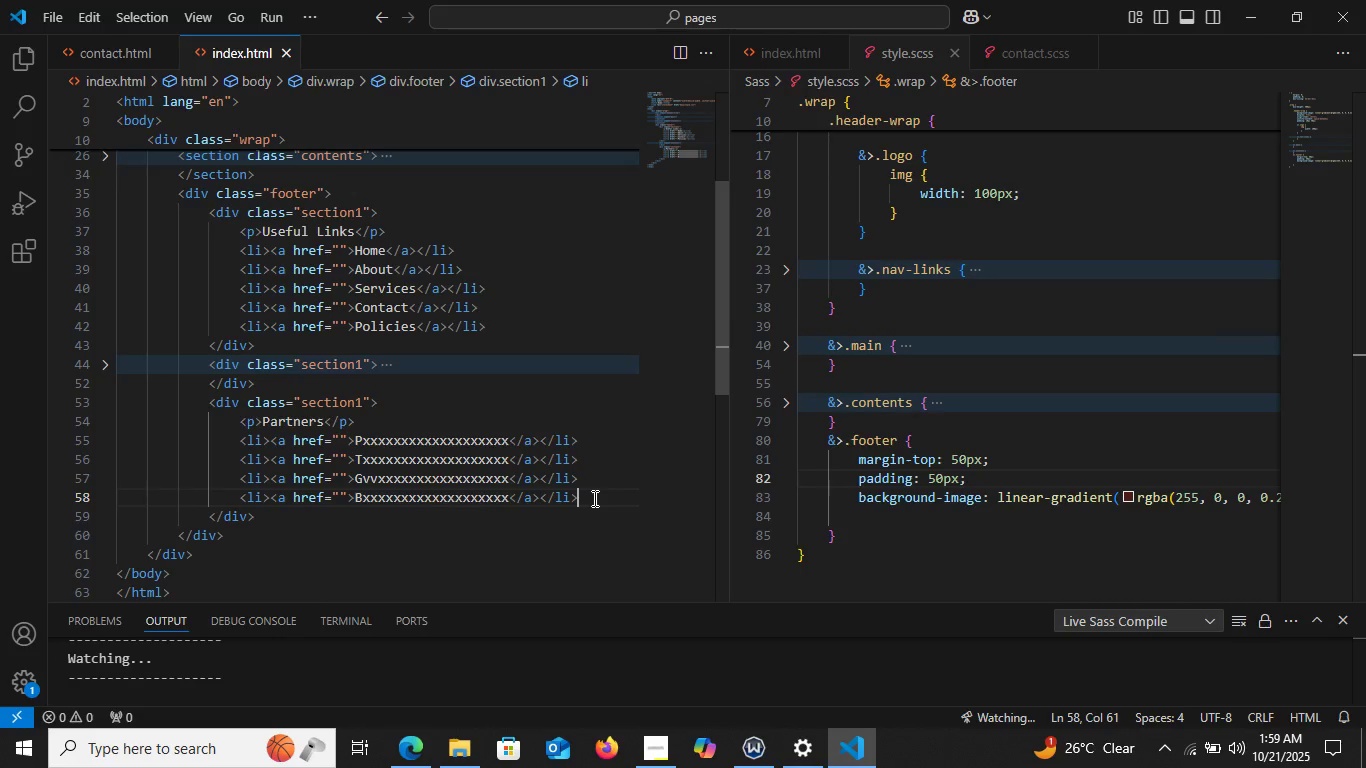 
key(Enter)
 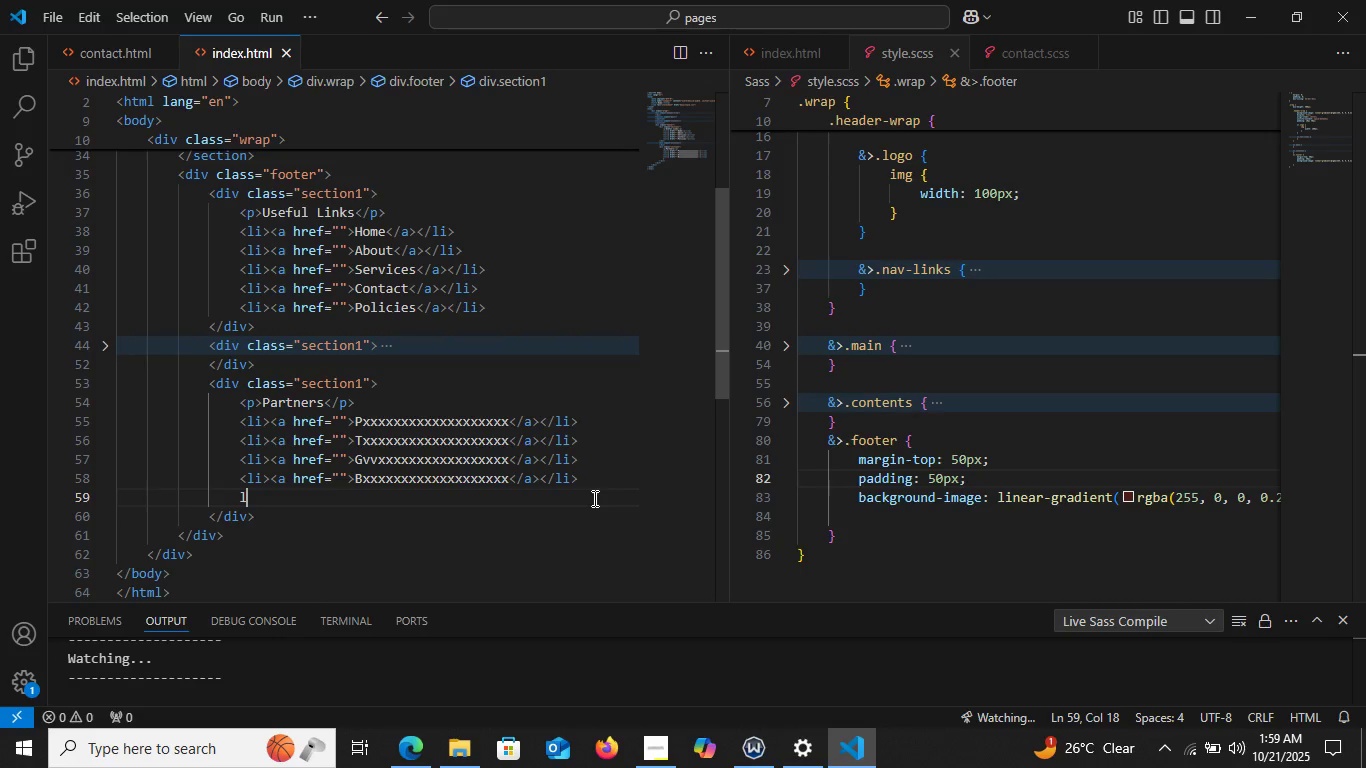 
type(li)
 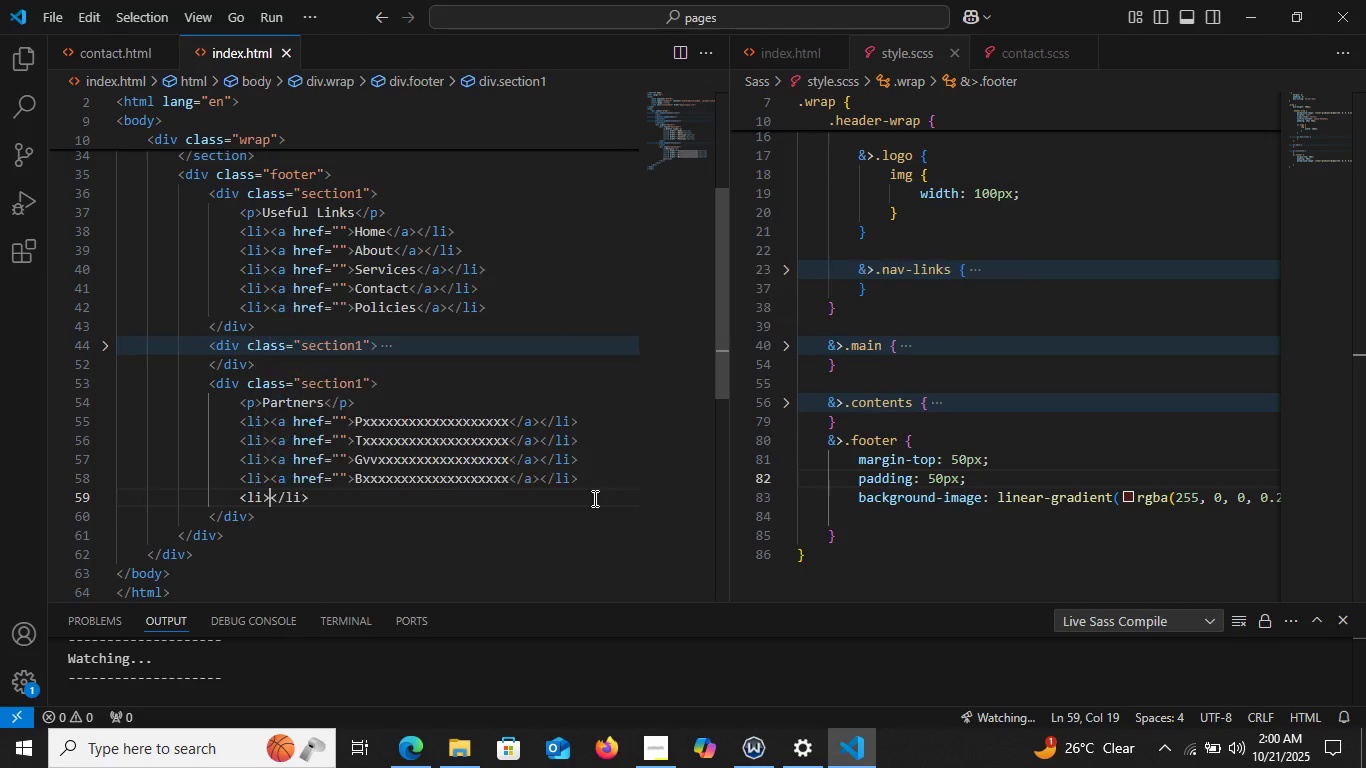 
key(Enter)
 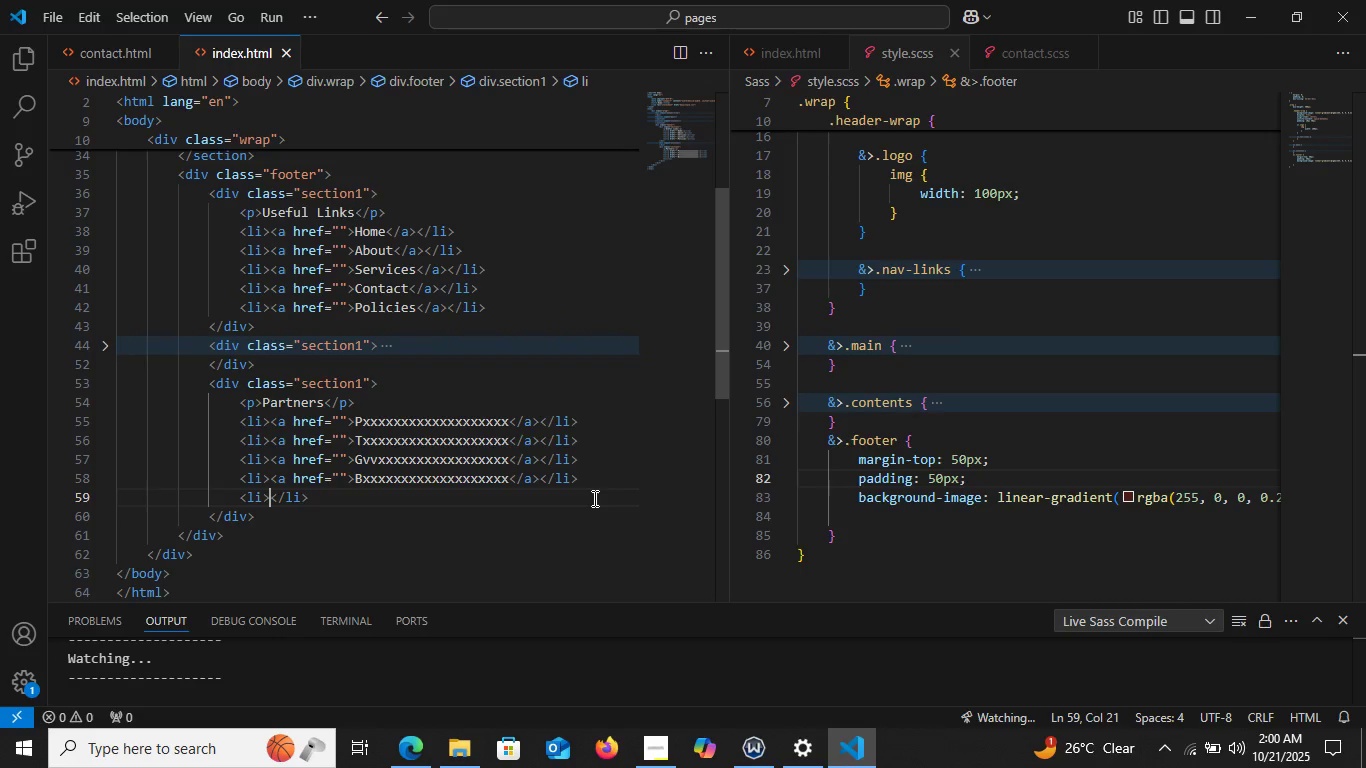 
key(A)
 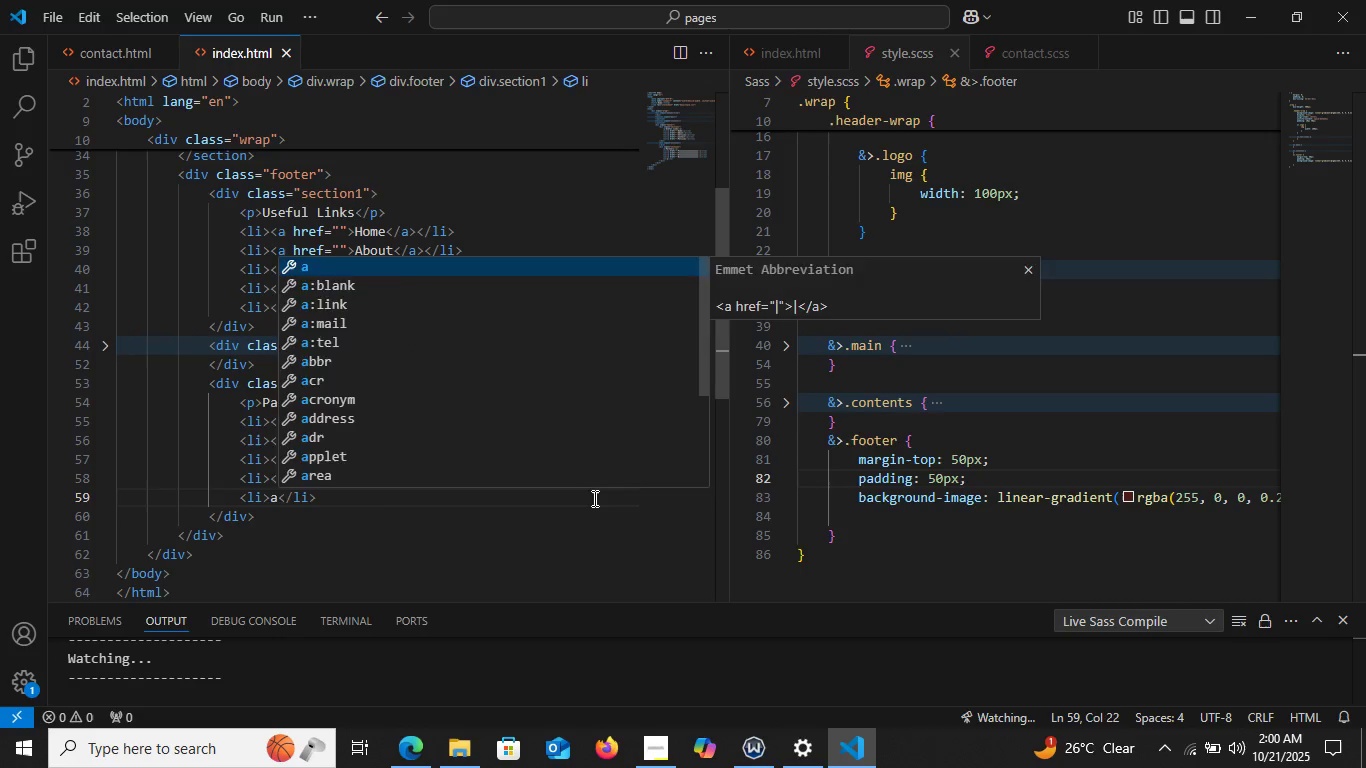 
key(Enter)
 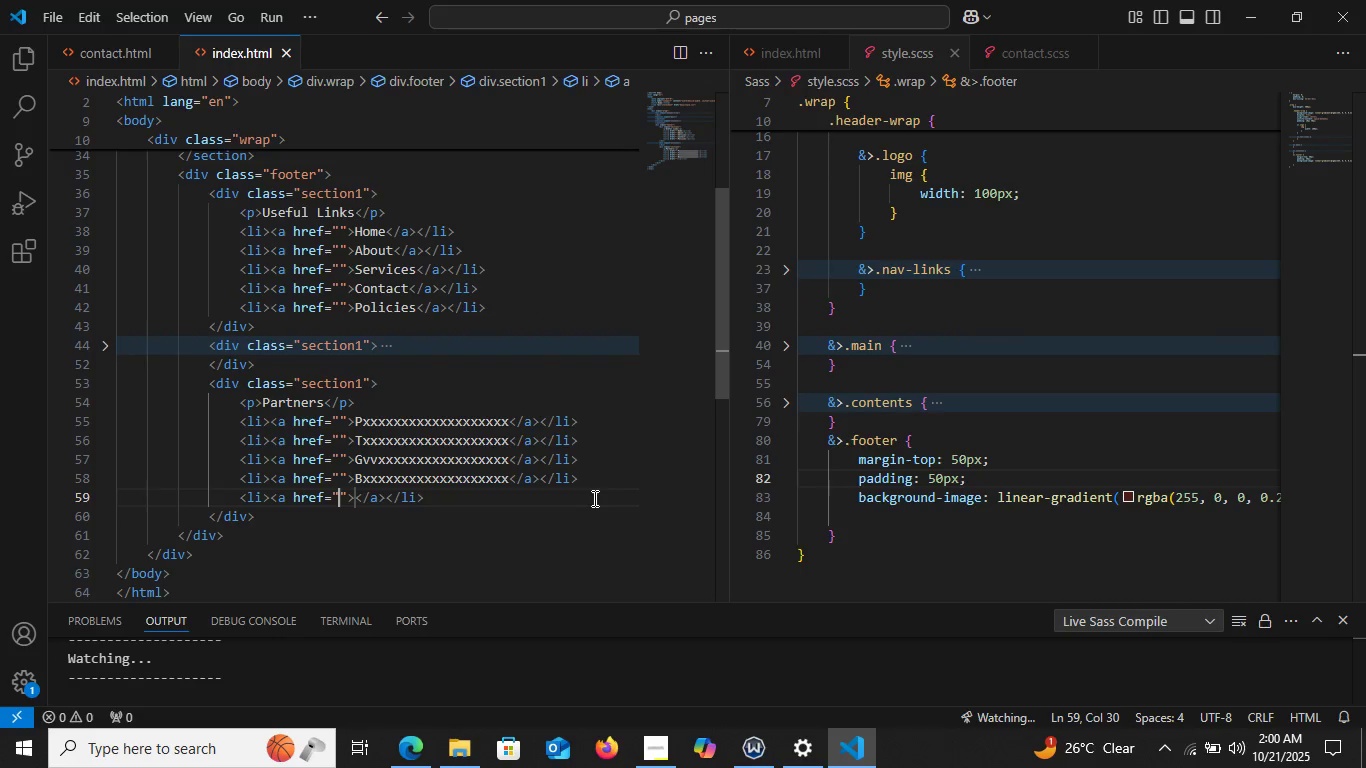 
key(ArrowRight)
 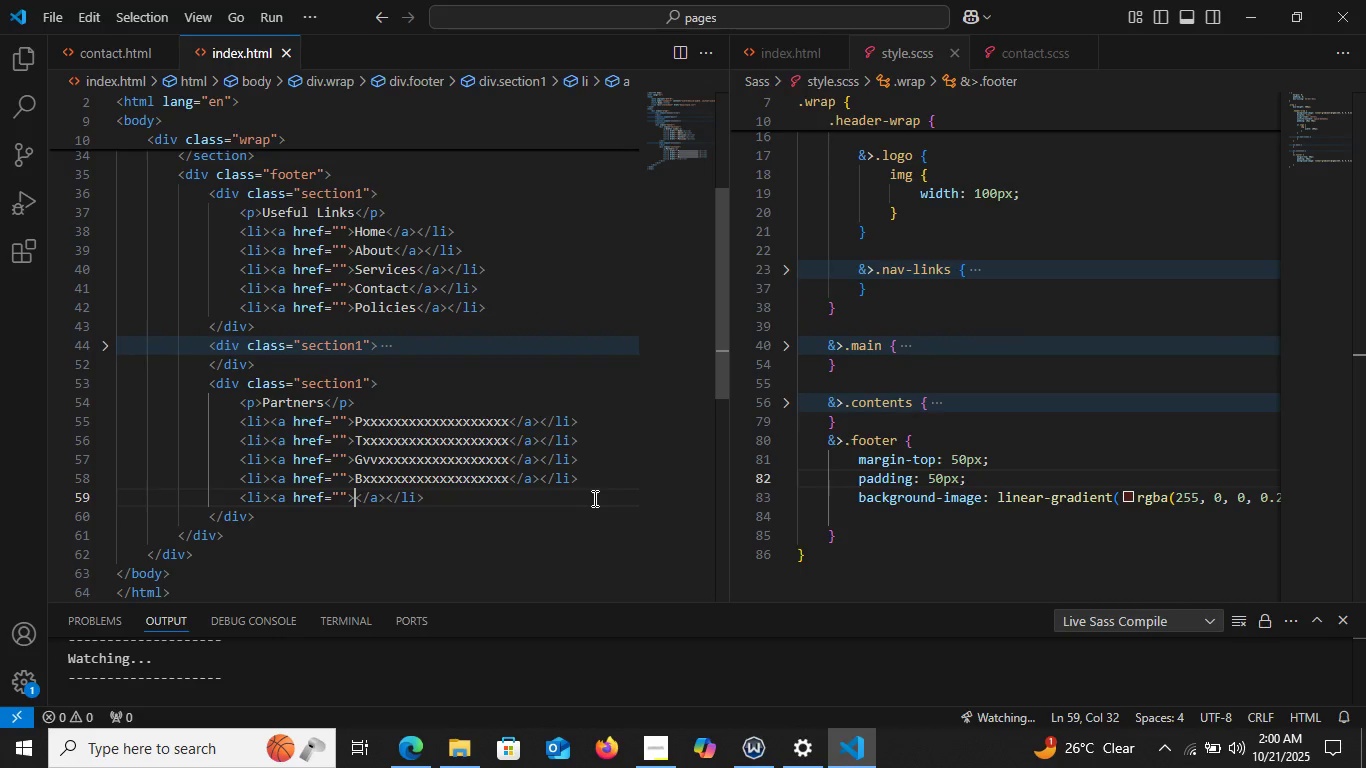 
key(ArrowRight)
 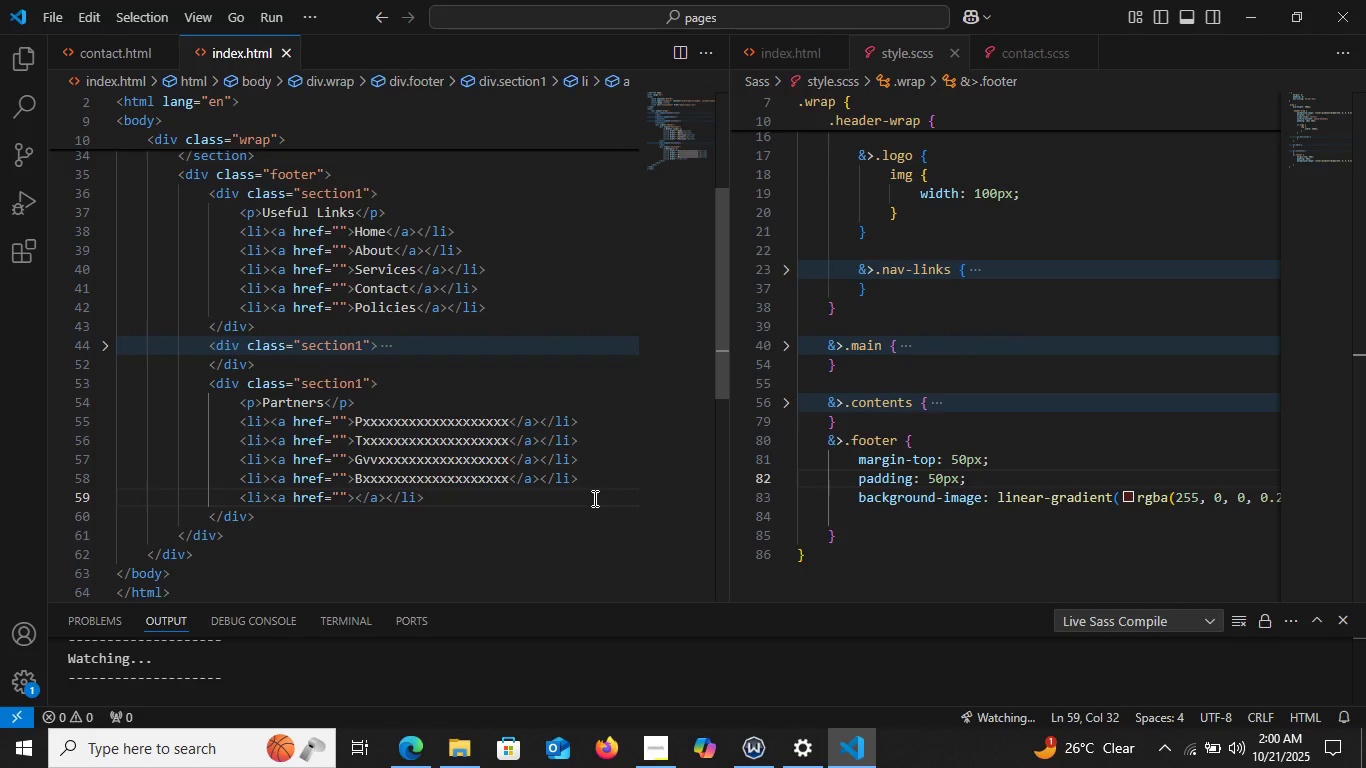 
type(Hxxxxxxxxxxxxxxxxxxx)
 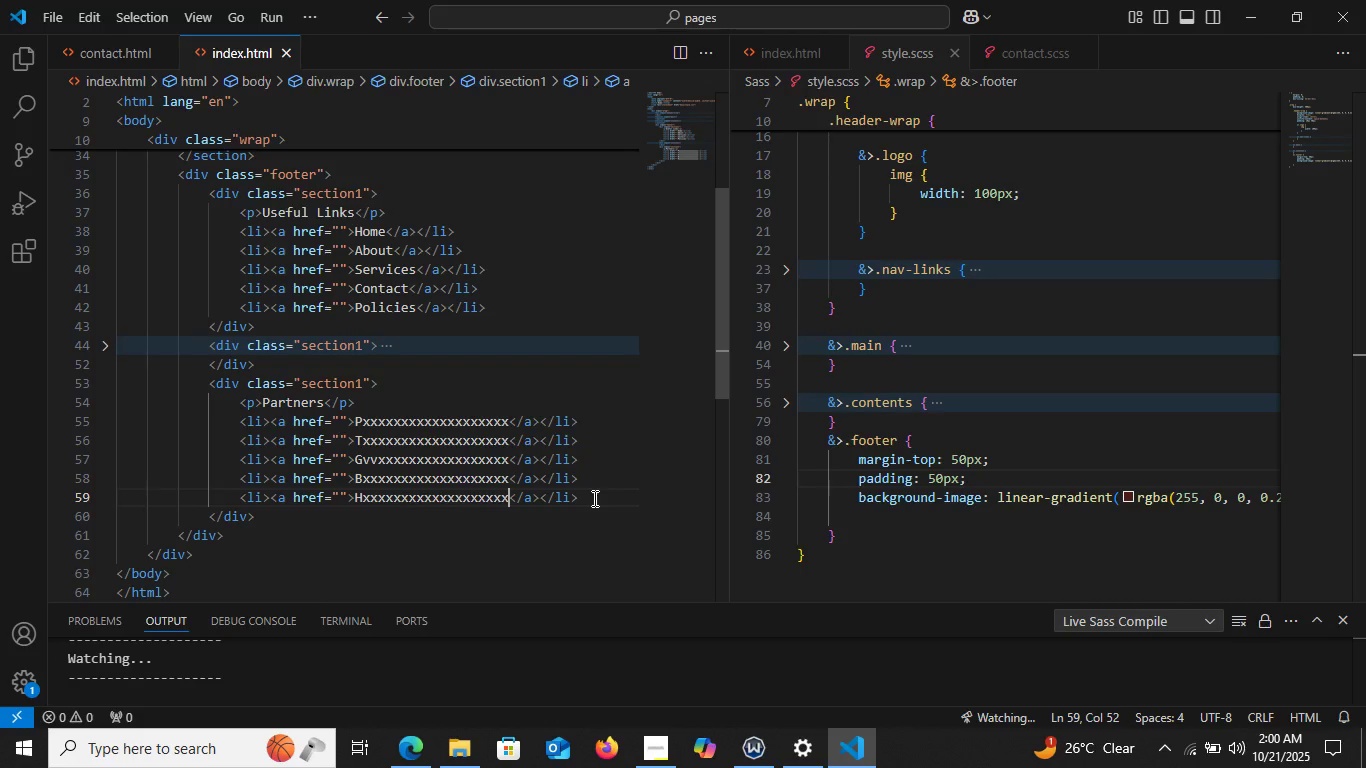 
key(ArrowRight)
 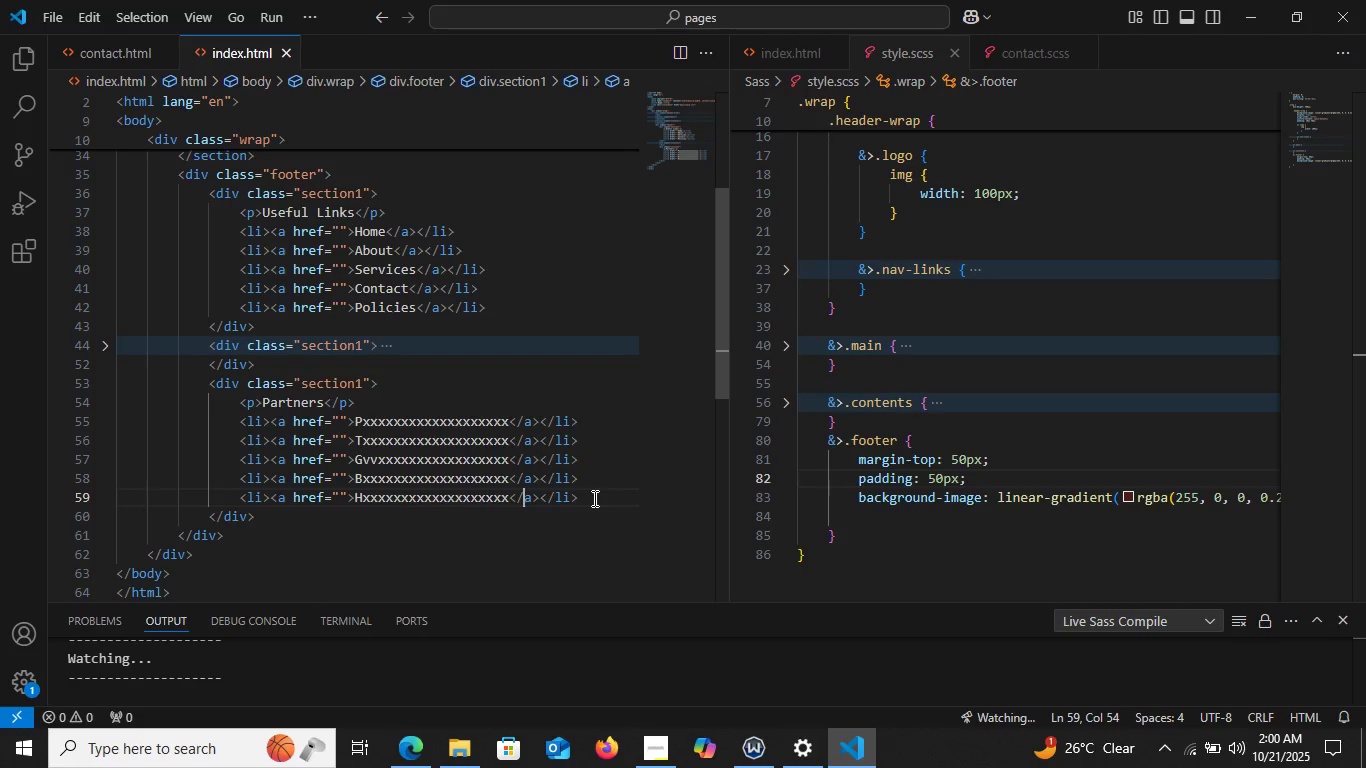 
key(ArrowRight)
 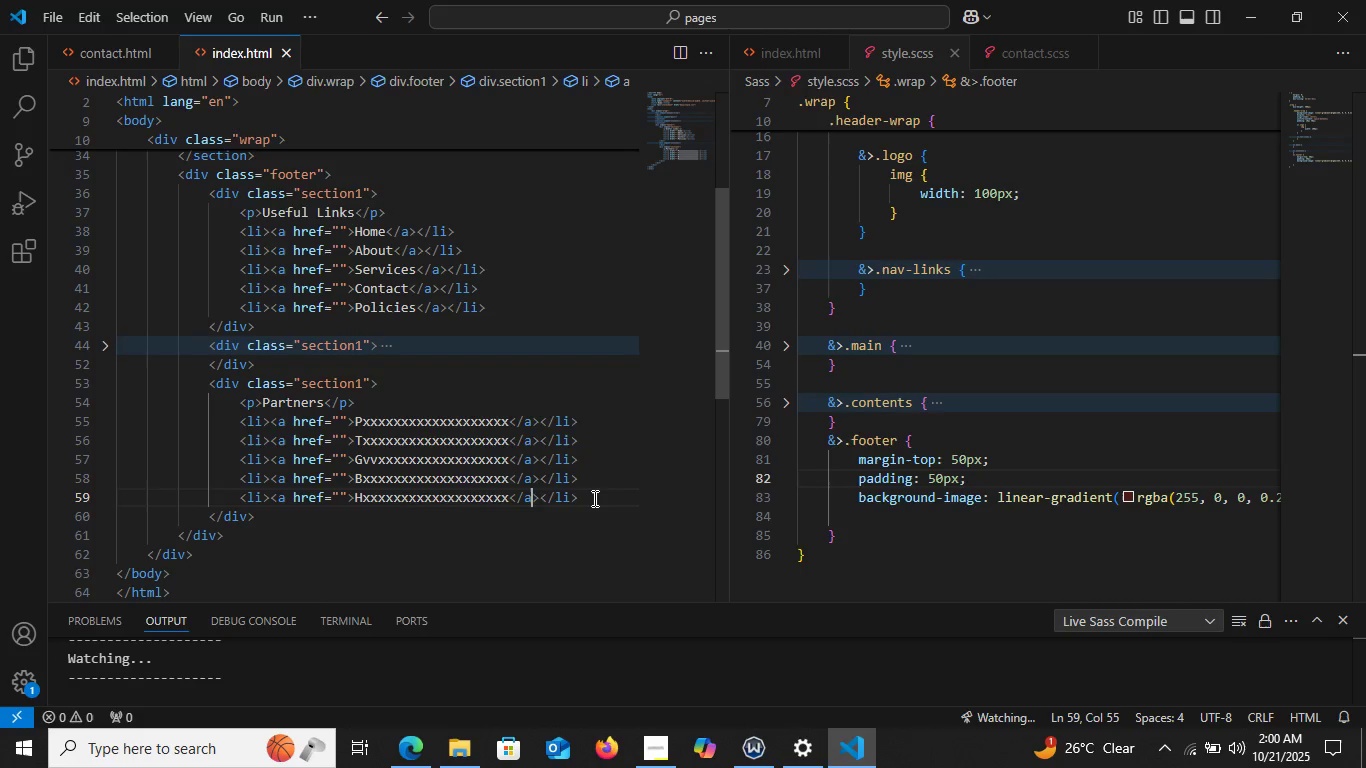 
key(ArrowRight)
 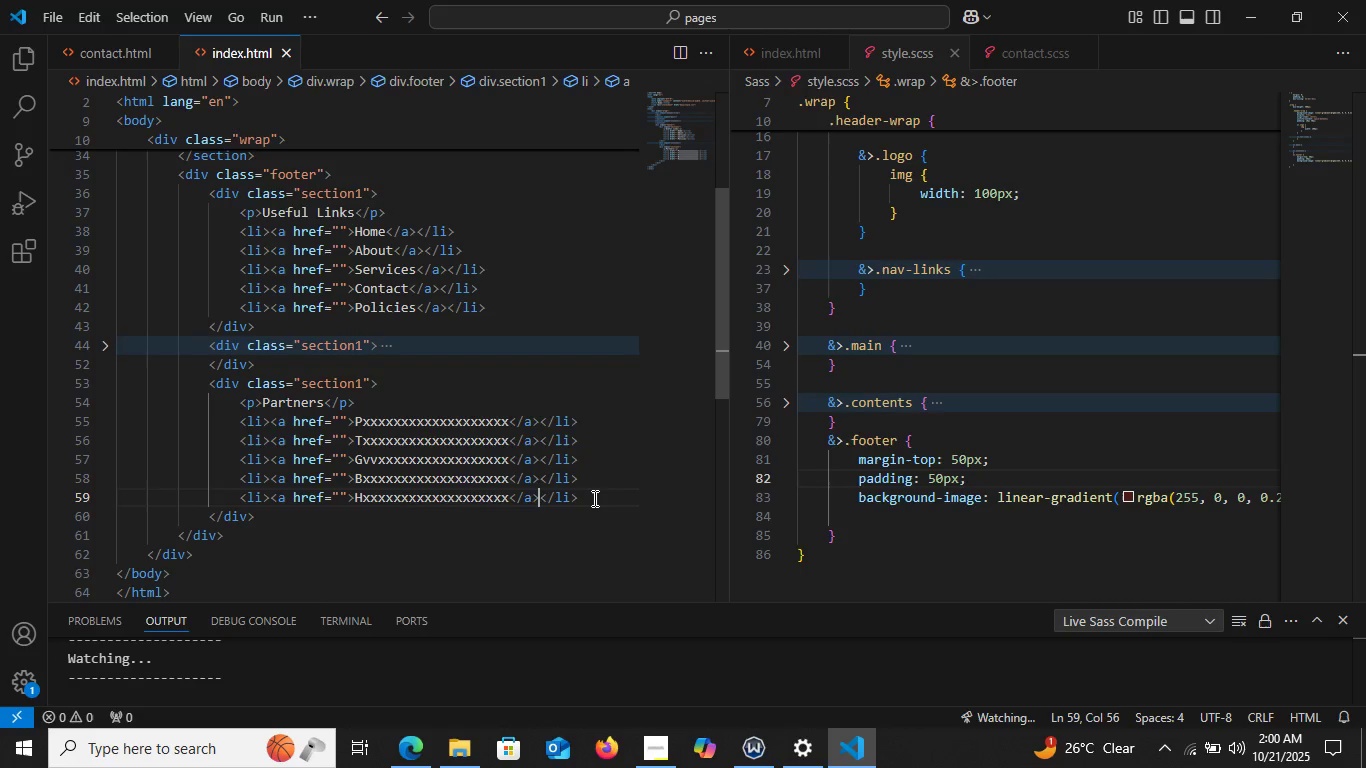 
key(ArrowRight)
 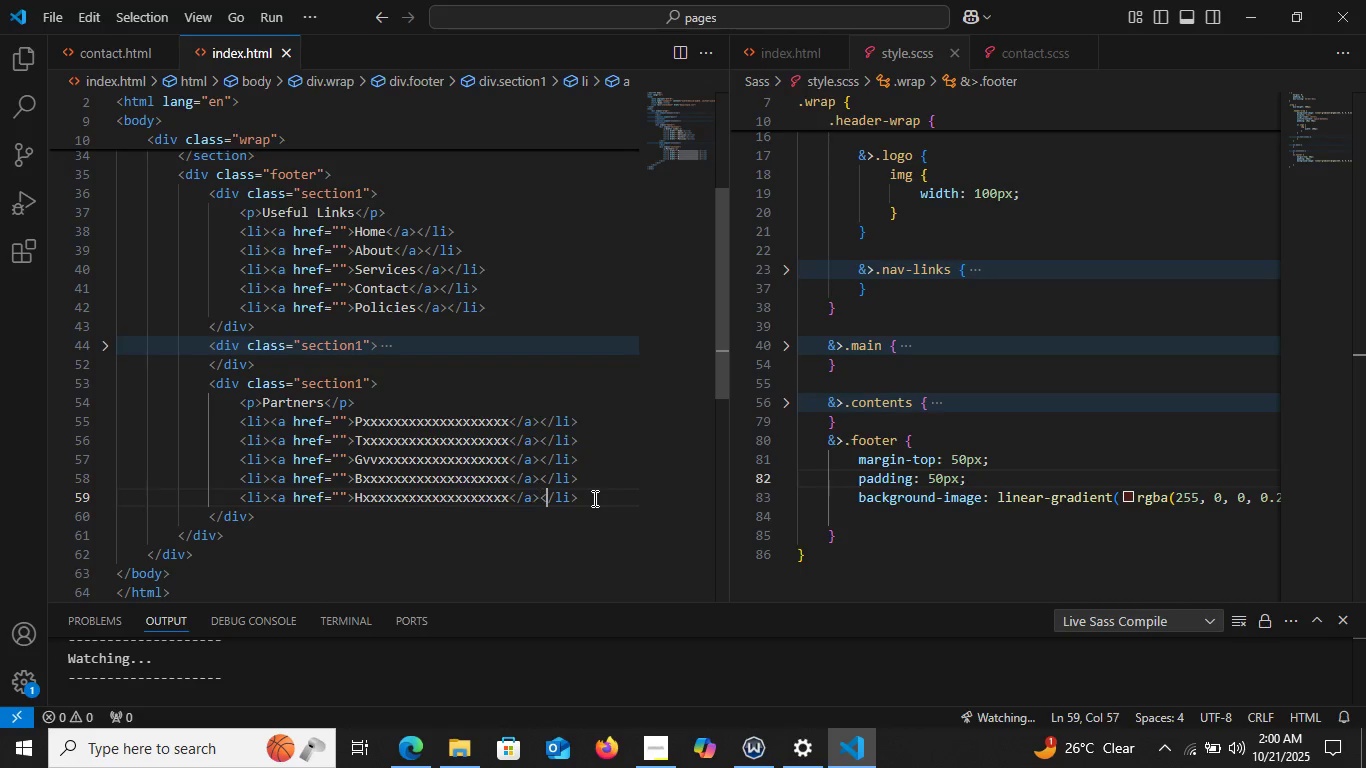 
key(ArrowRight)
 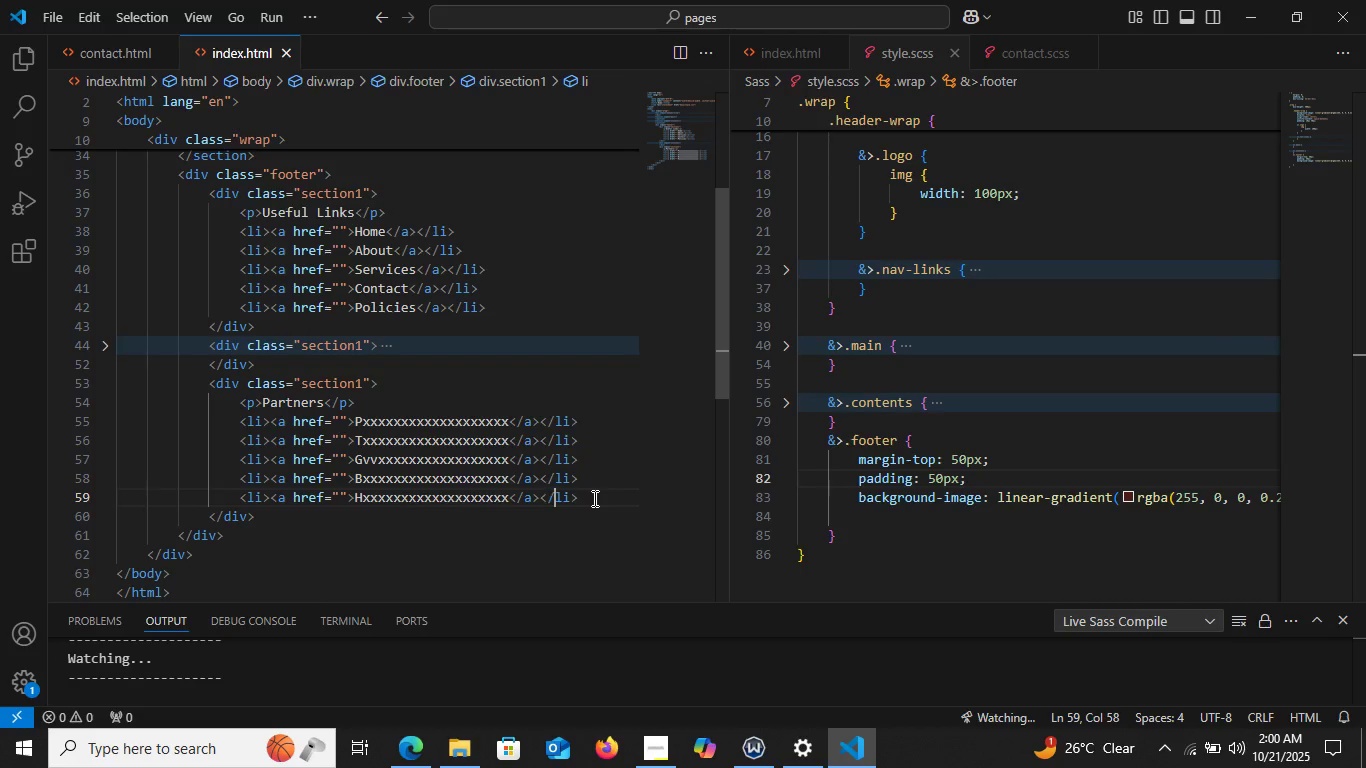 
key(ArrowRight)
 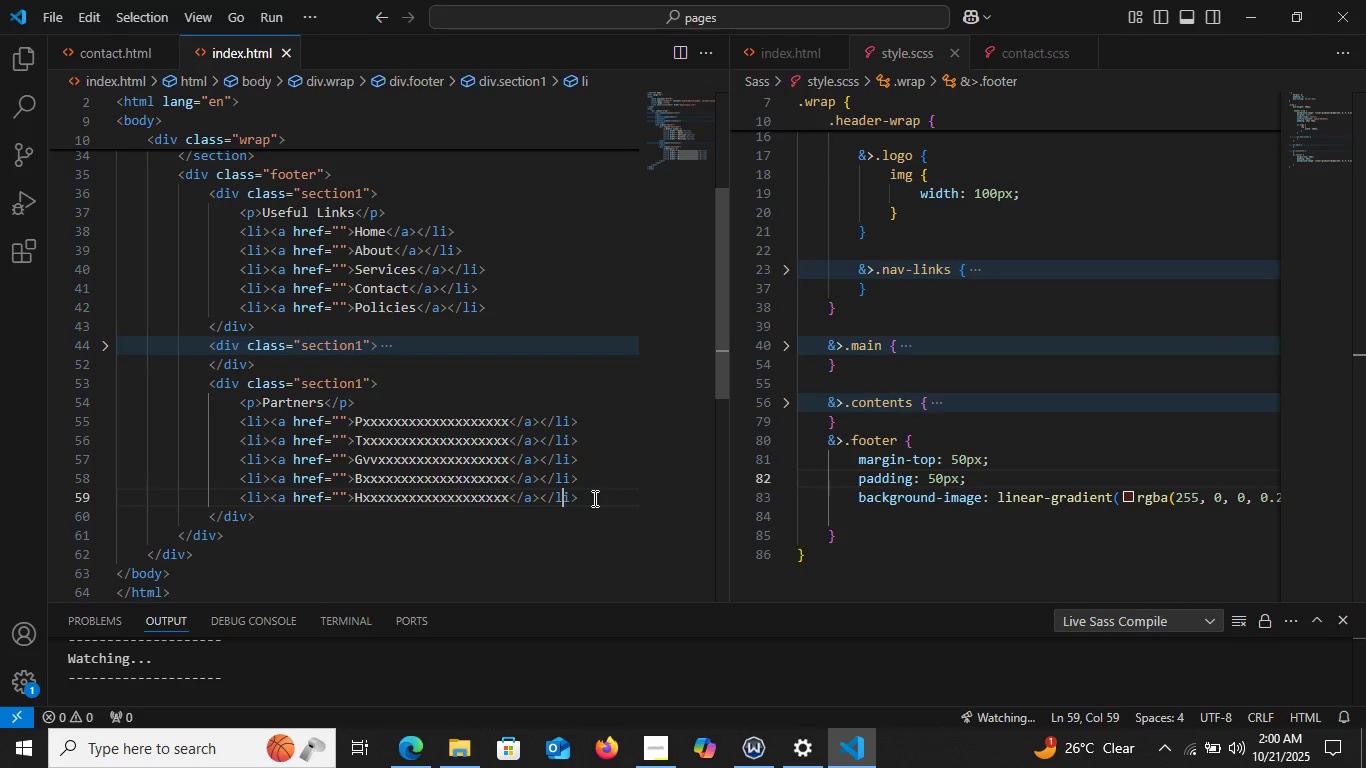 
key(ArrowRight)
 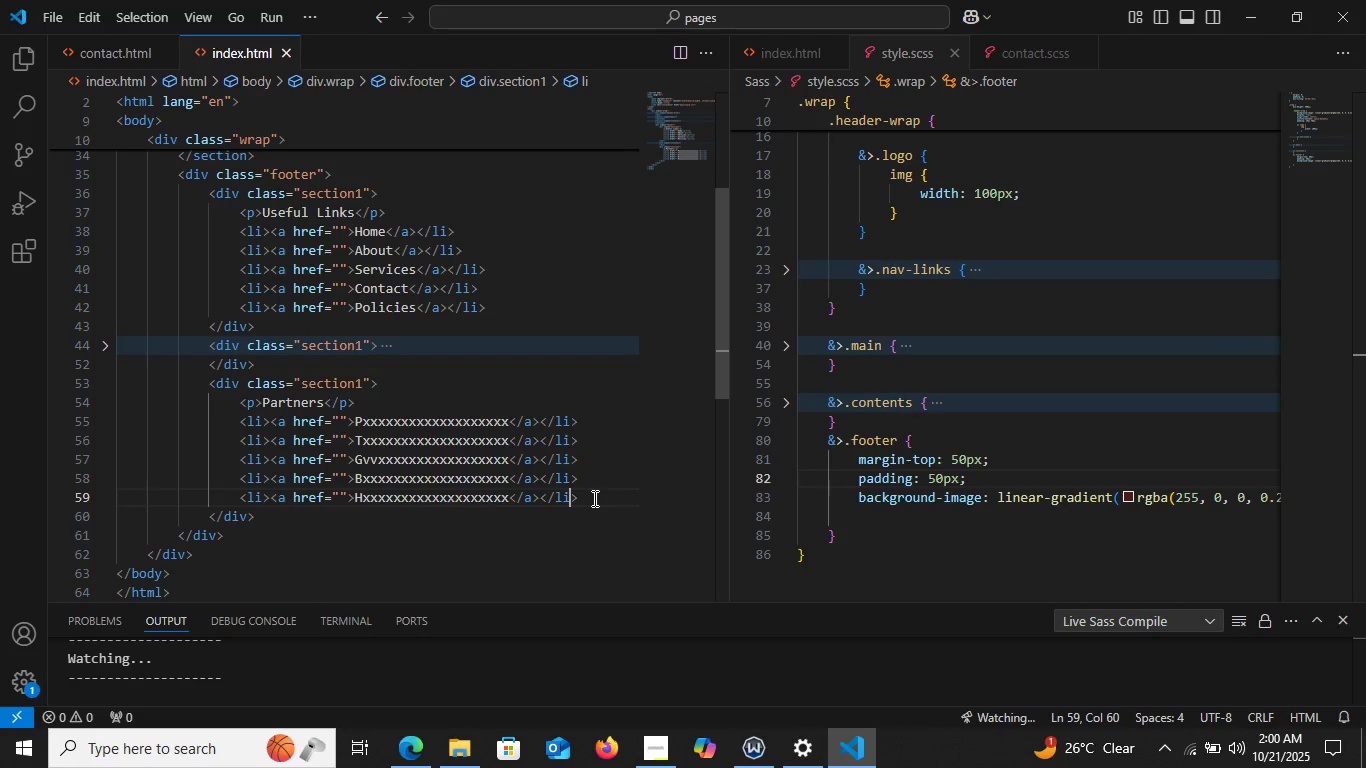 
key(ArrowRight)
 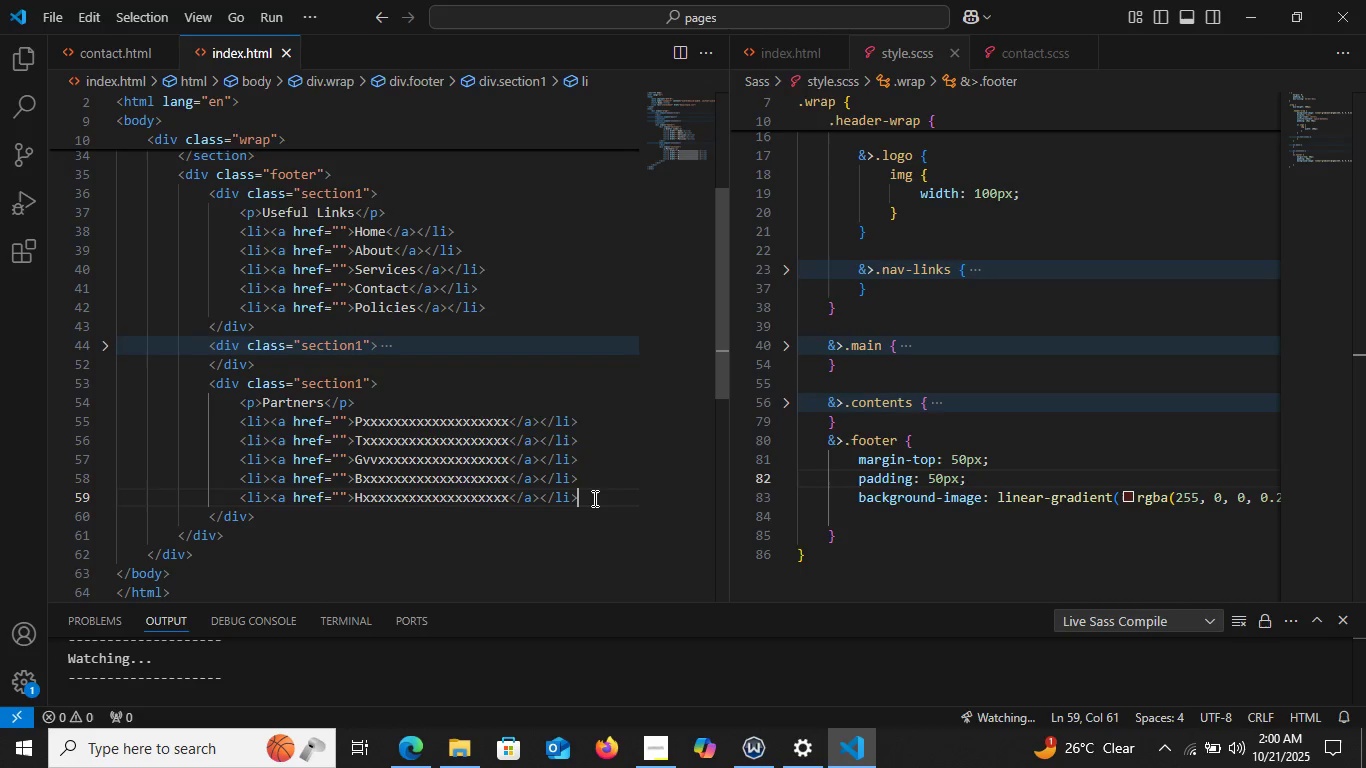 
key(ArrowRight)
 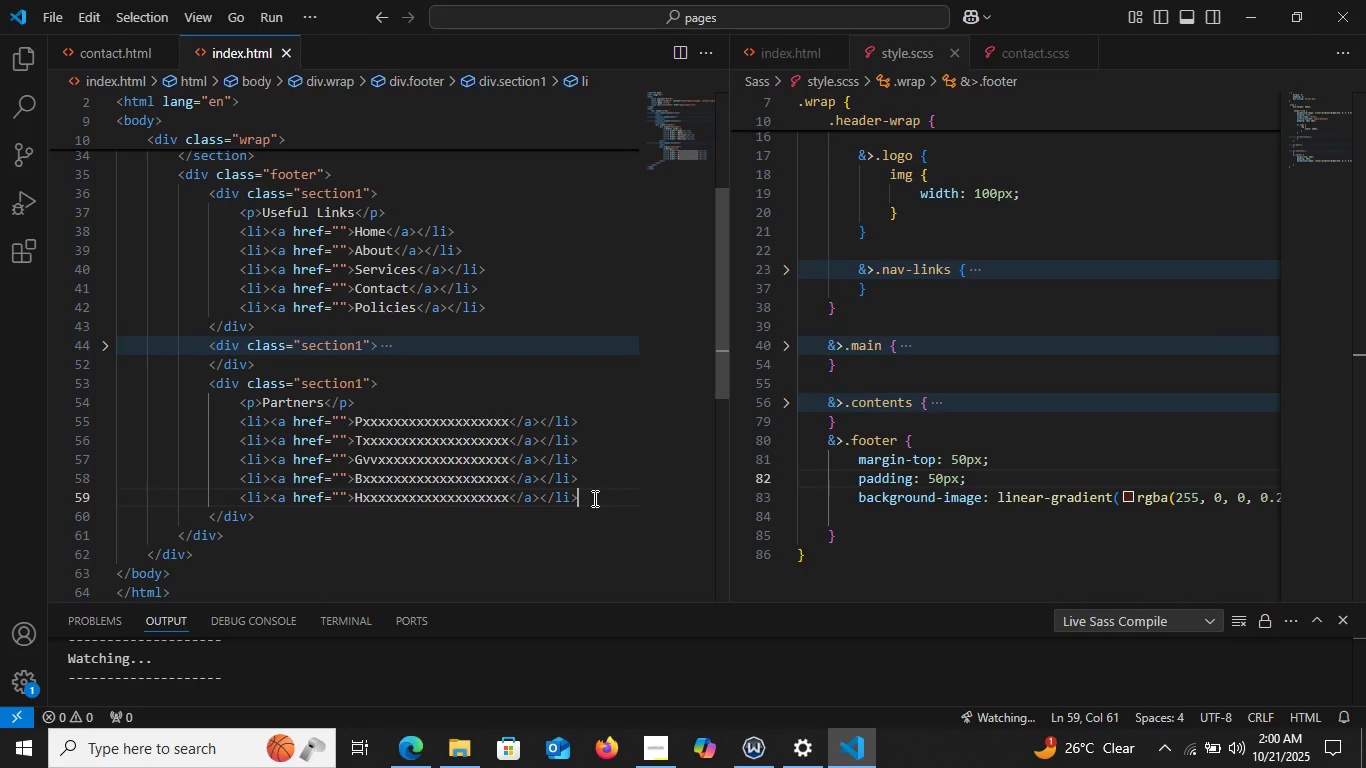 
key(Enter)
 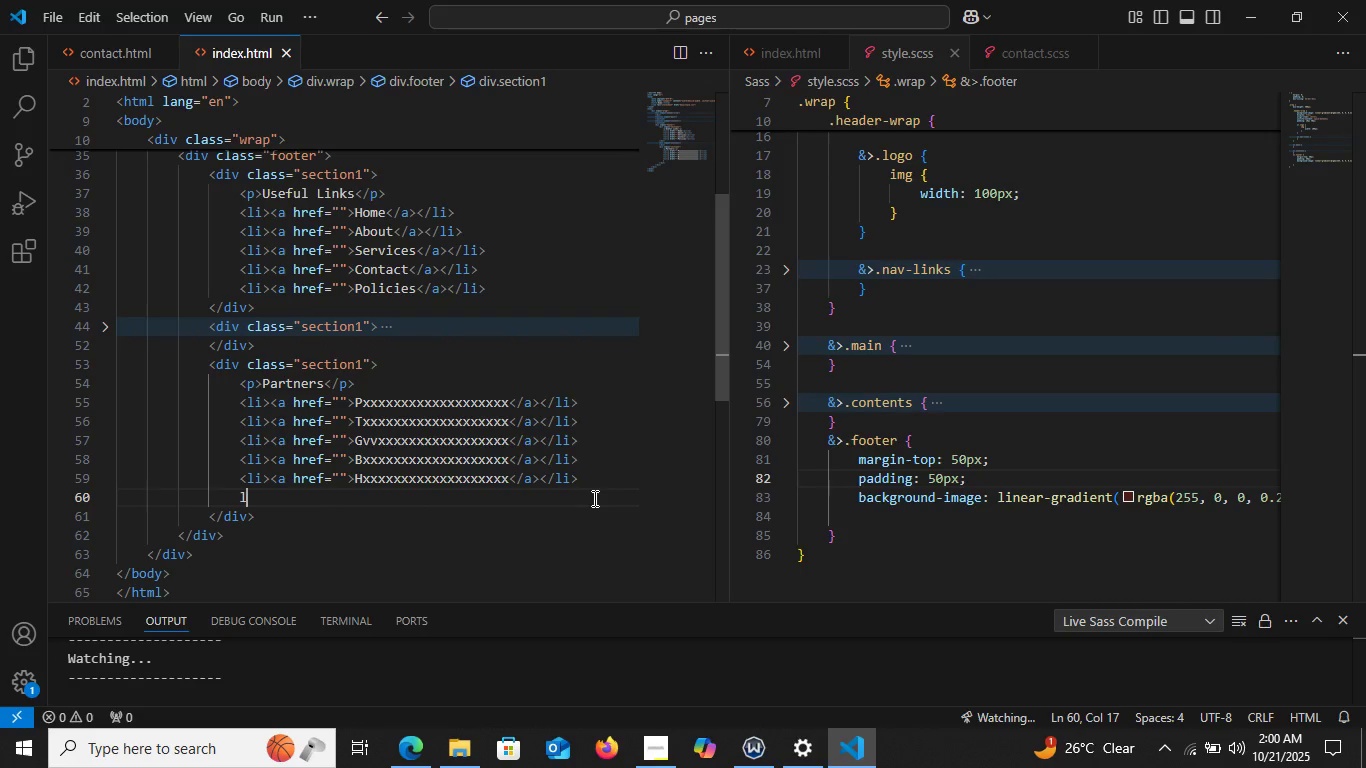 
type(li)
 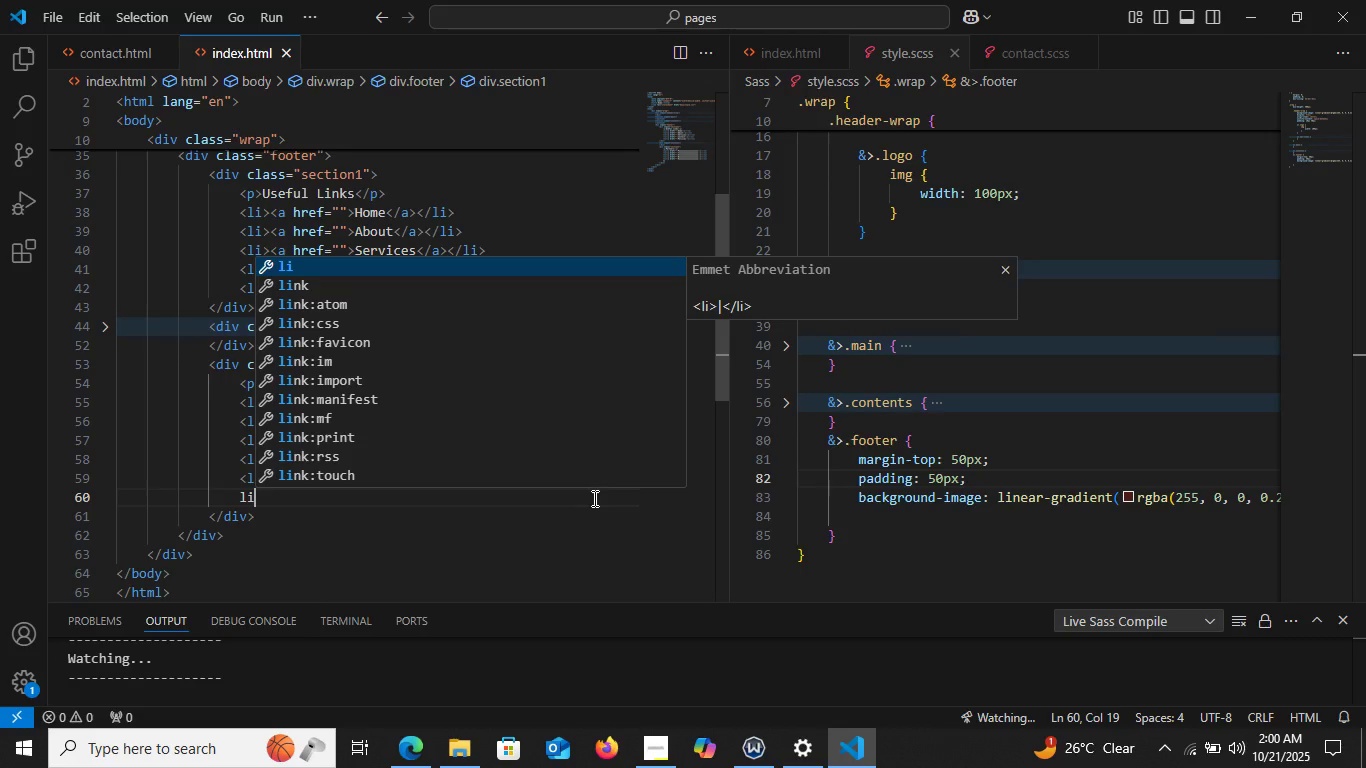 
key(Enter)
 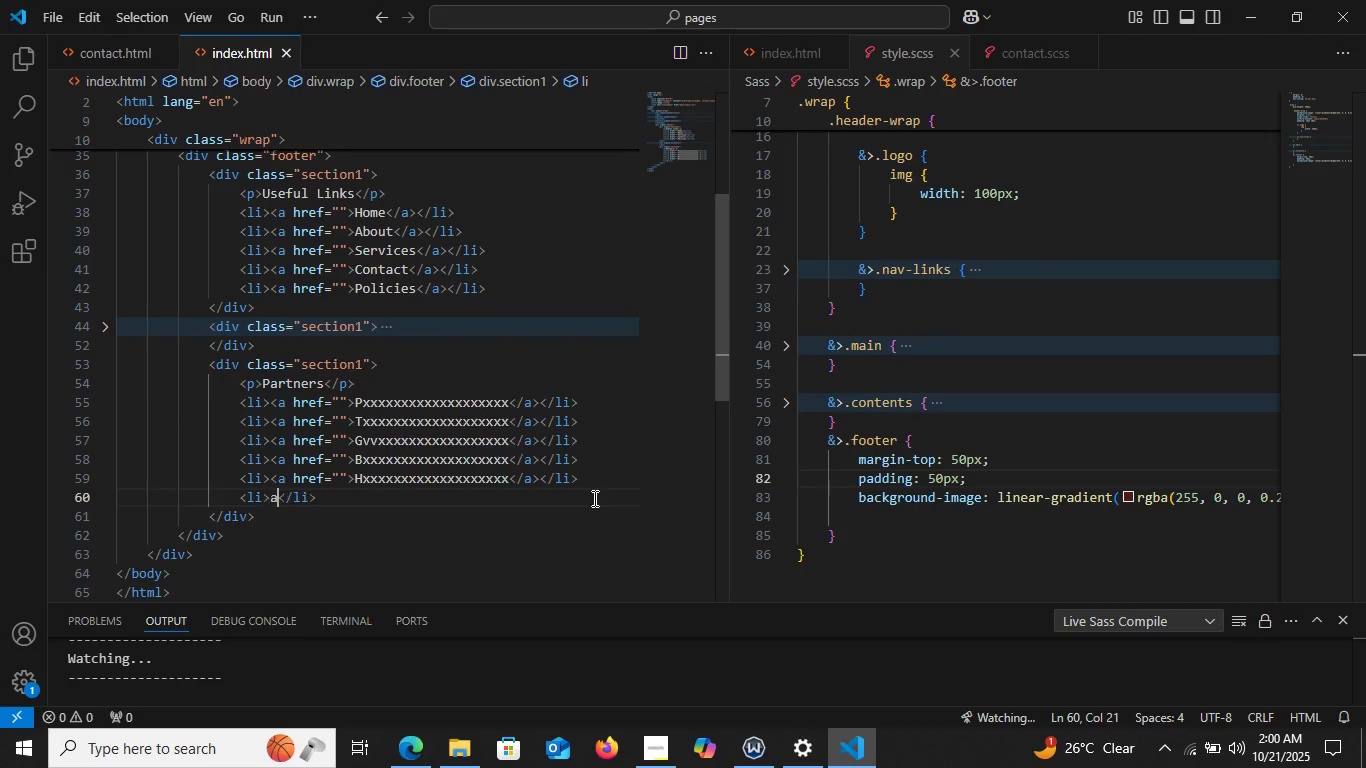 
key(A)
 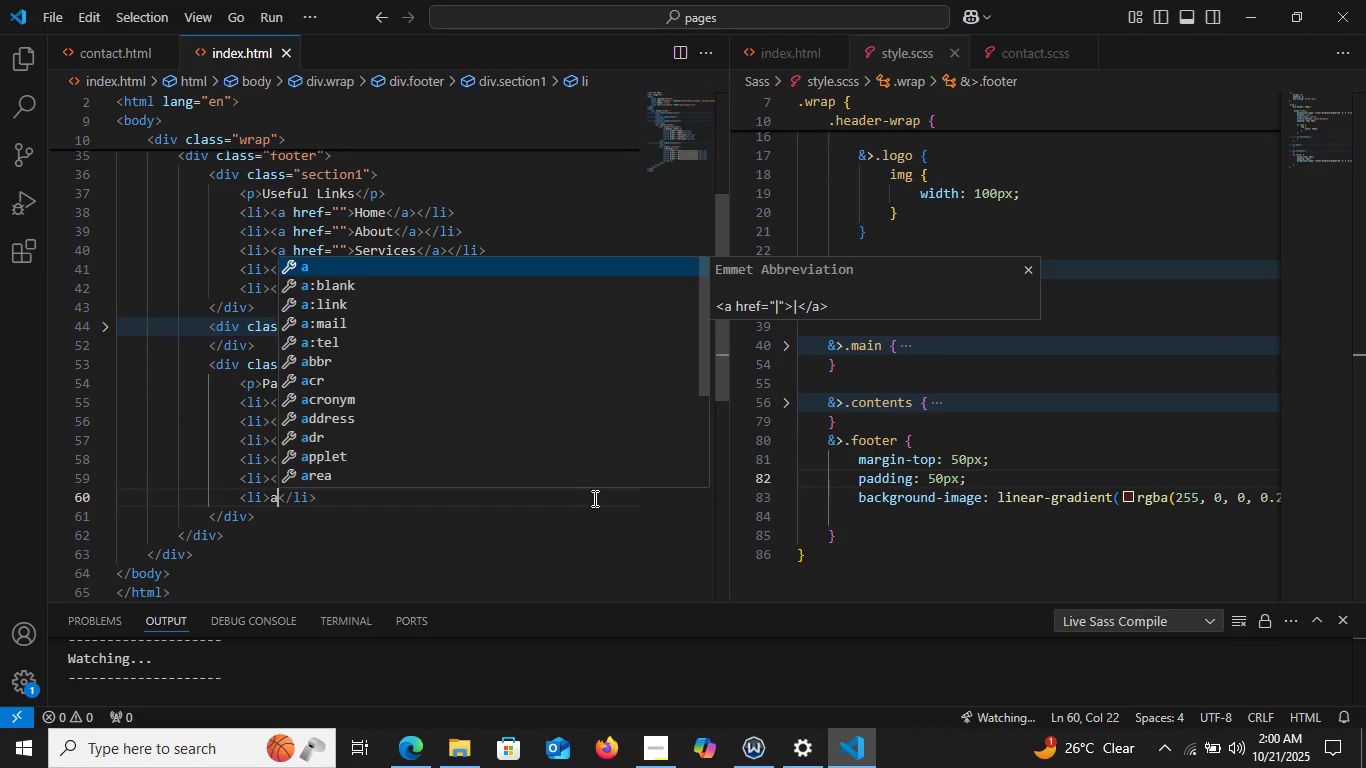 
key(Enter)
 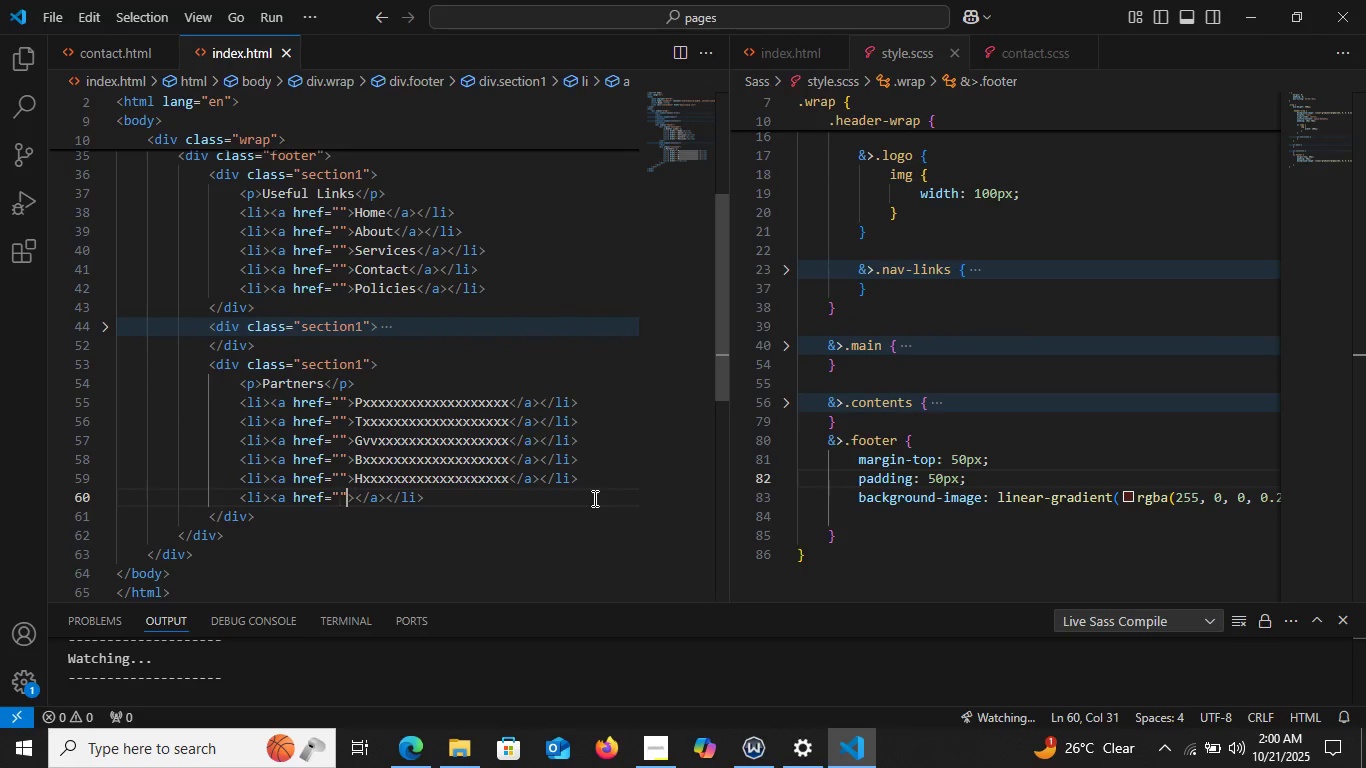 
key(ArrowRight)
 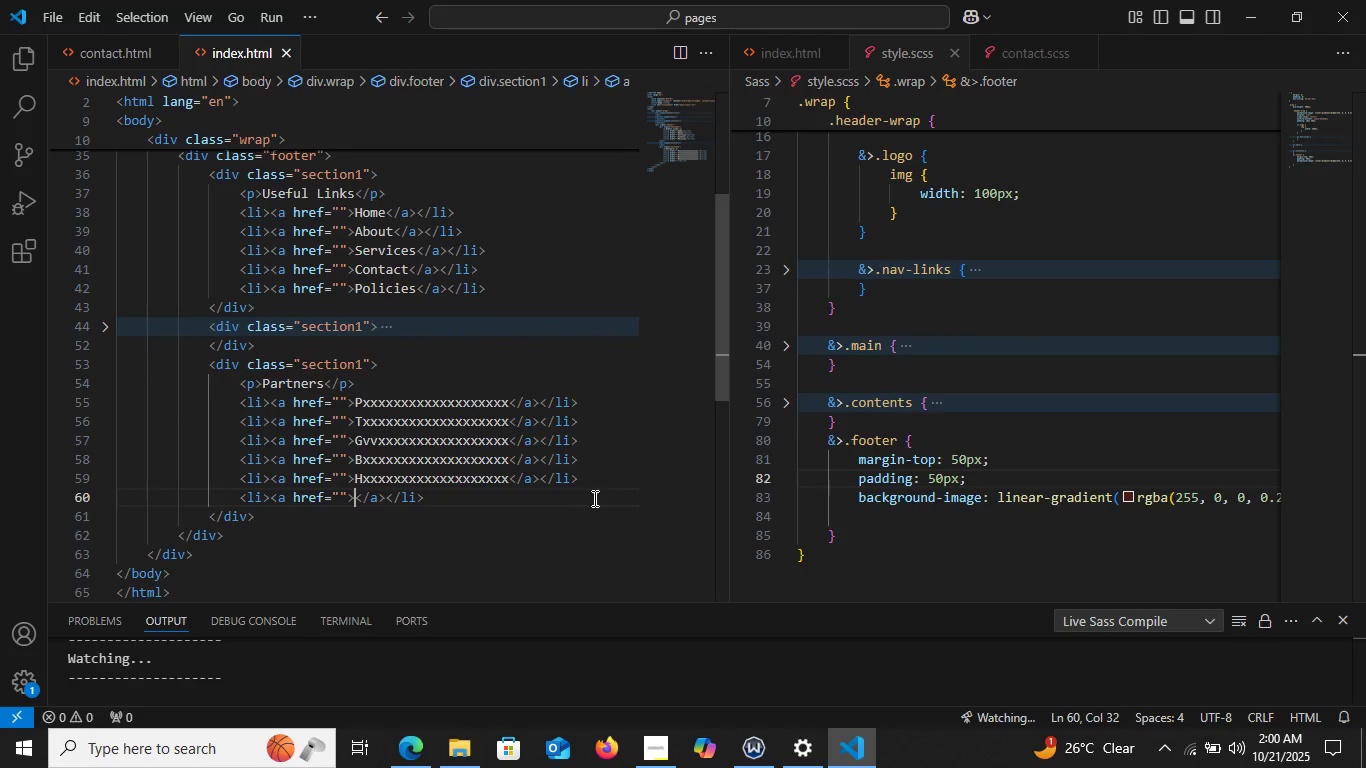 
key(ArrowRight)
 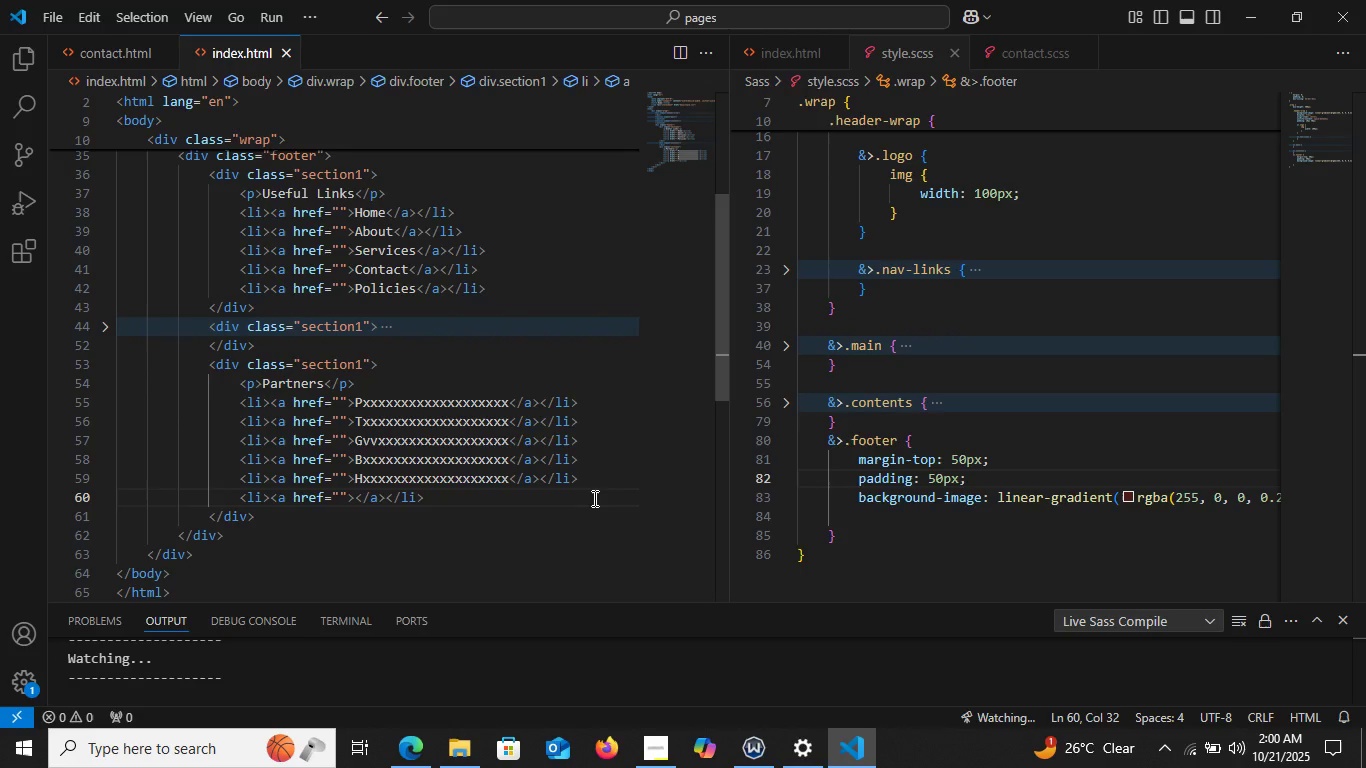 
type(Rxxxxxxxxxxxxxxxxxx)
 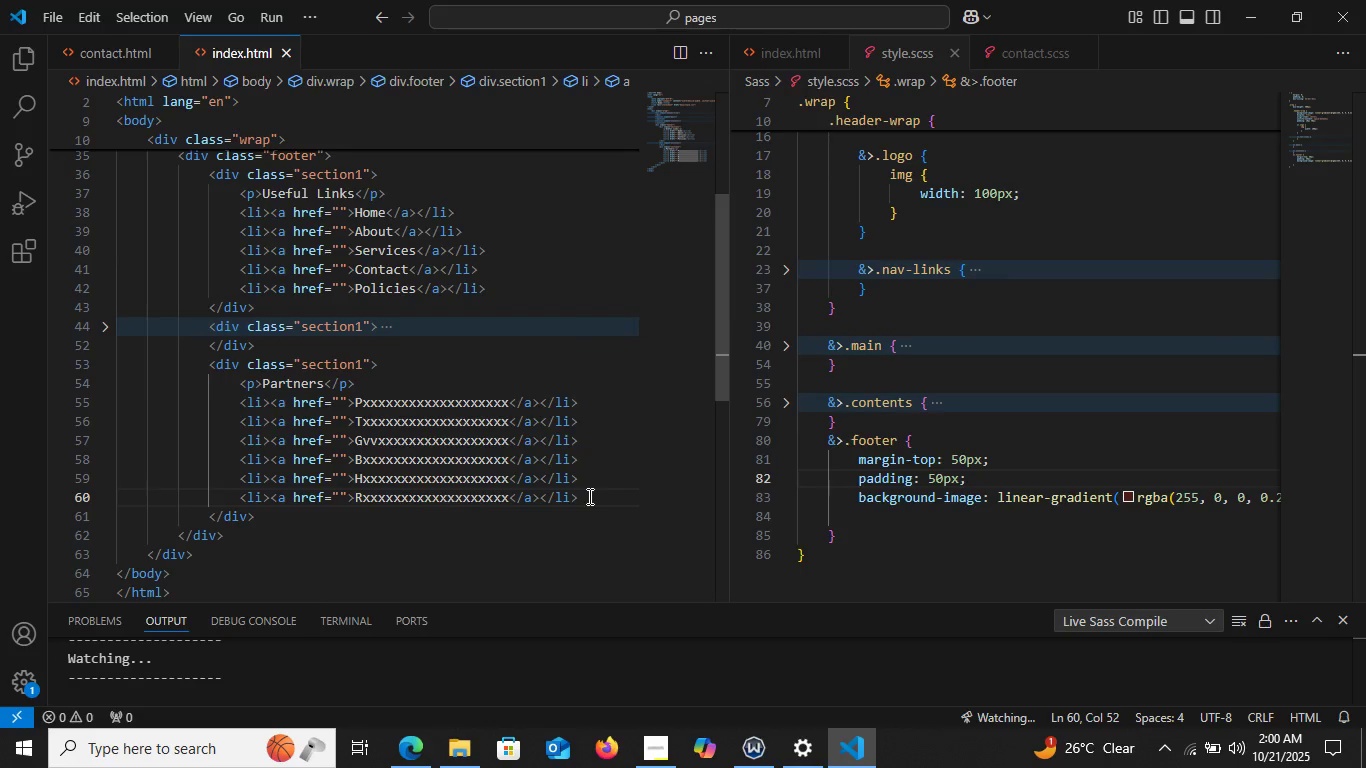 
left_click([66, 52])
 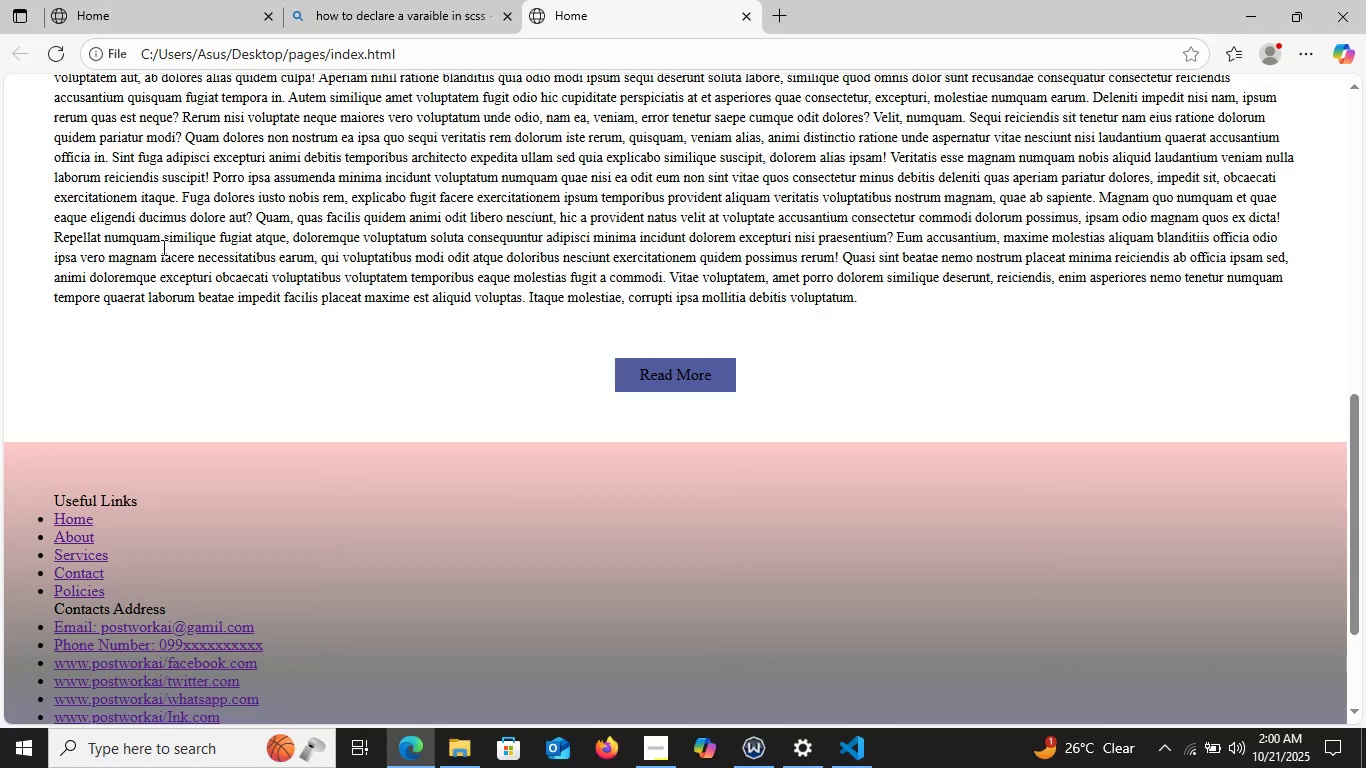 
scroll: coordinate [160, 255], scroll_direction: down, amount: 8.0
 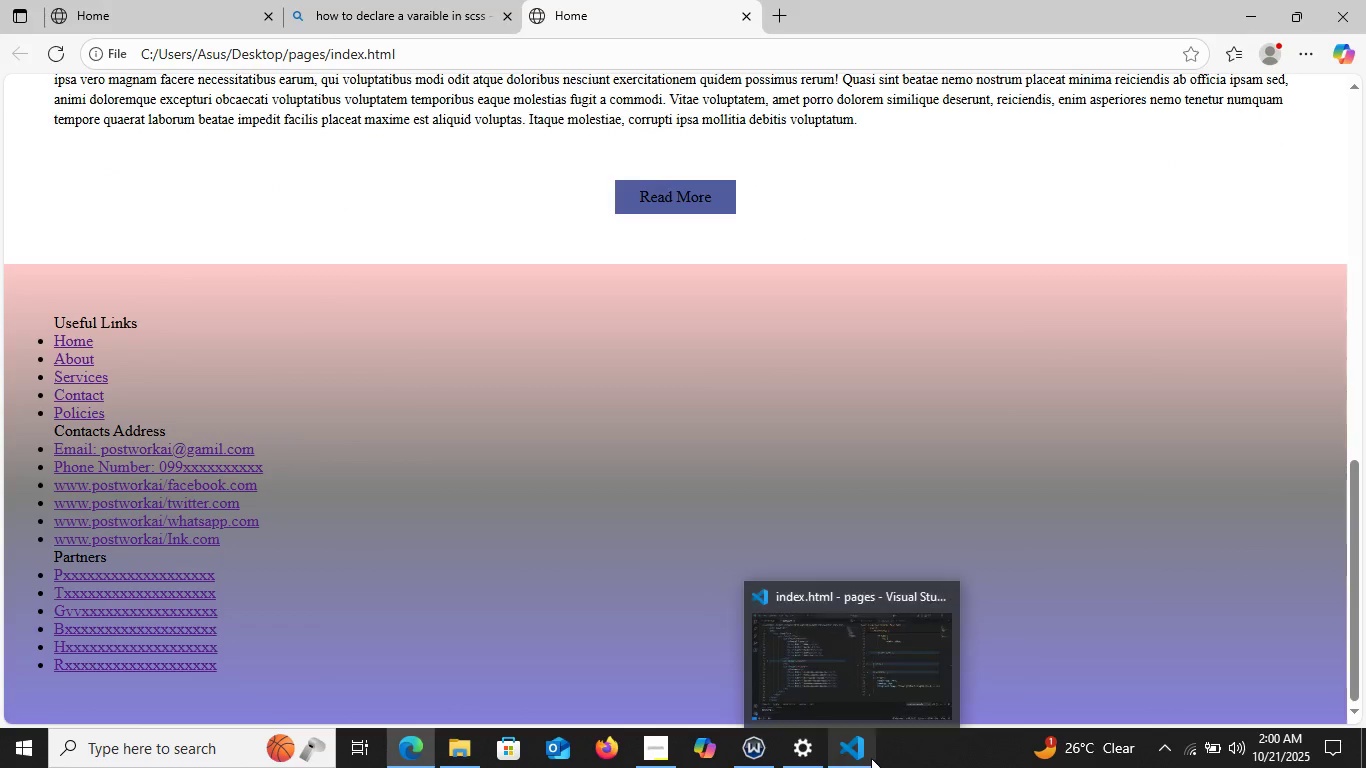 
left_click([871, 758])
 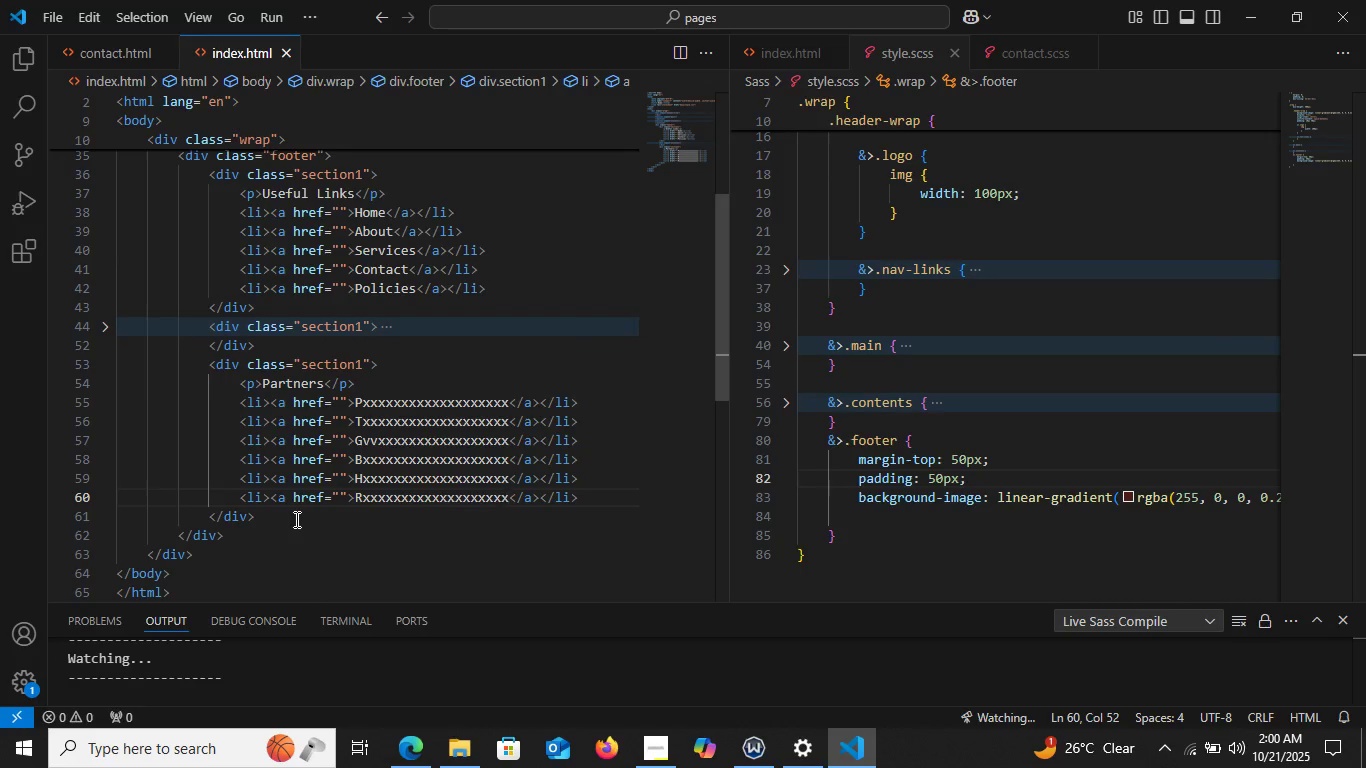 
left_click([295, 519])
 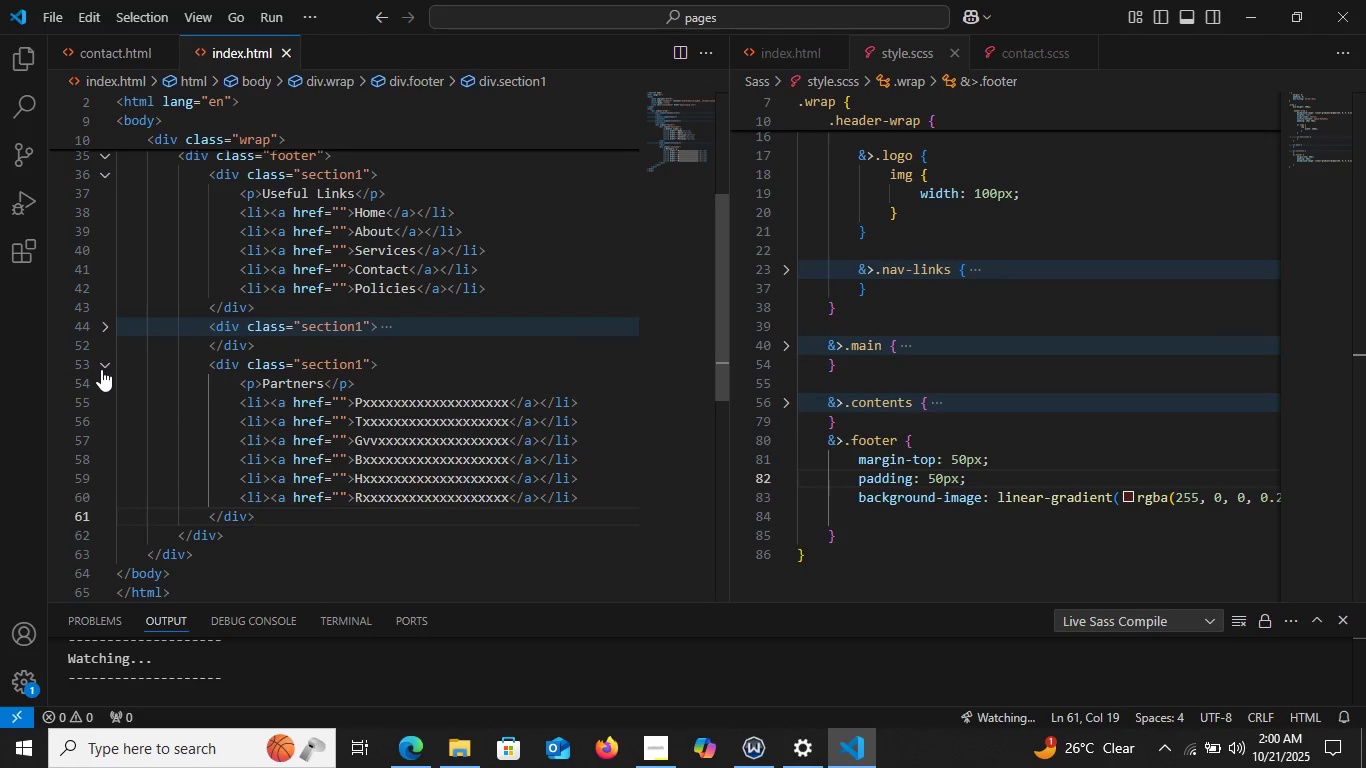 
left_click([101, 369])
 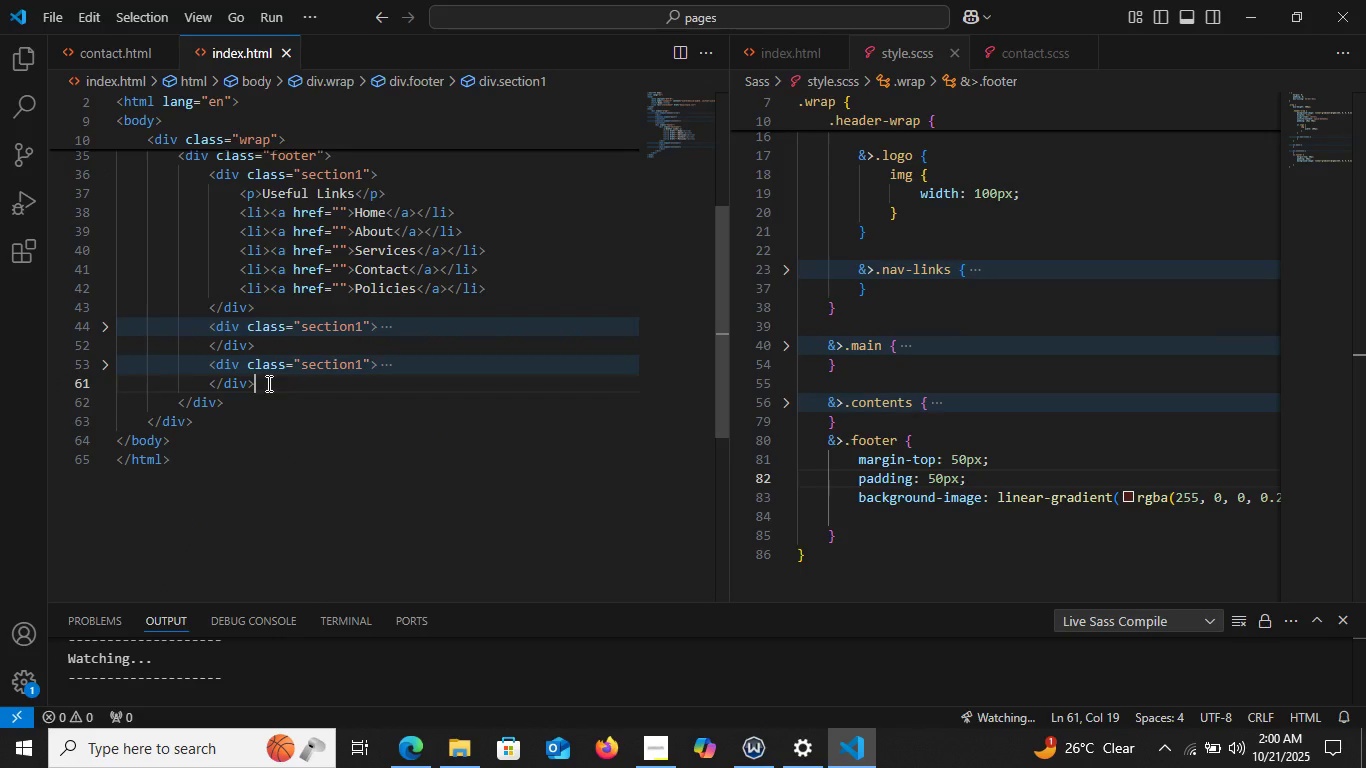 
left_click([267, 383])
 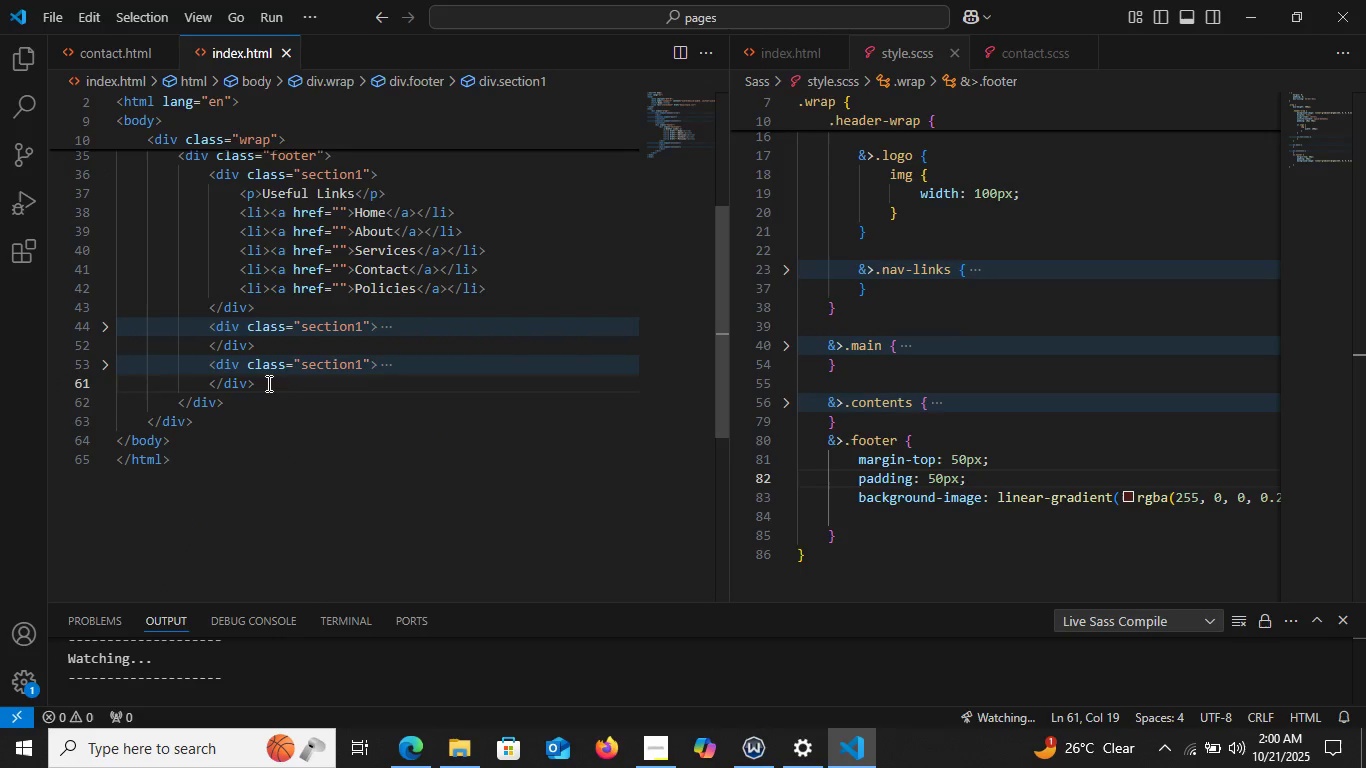 
key(Enter)
 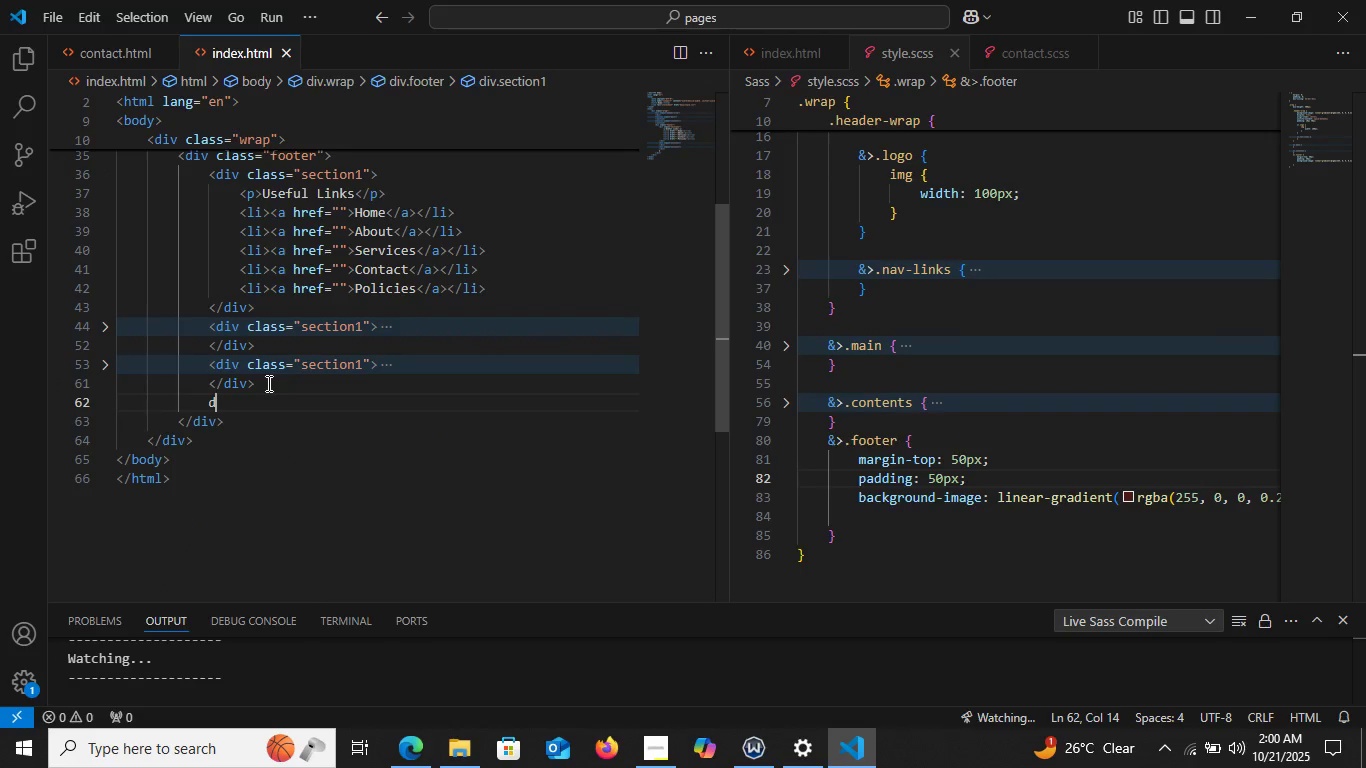 
type(div.section1)
 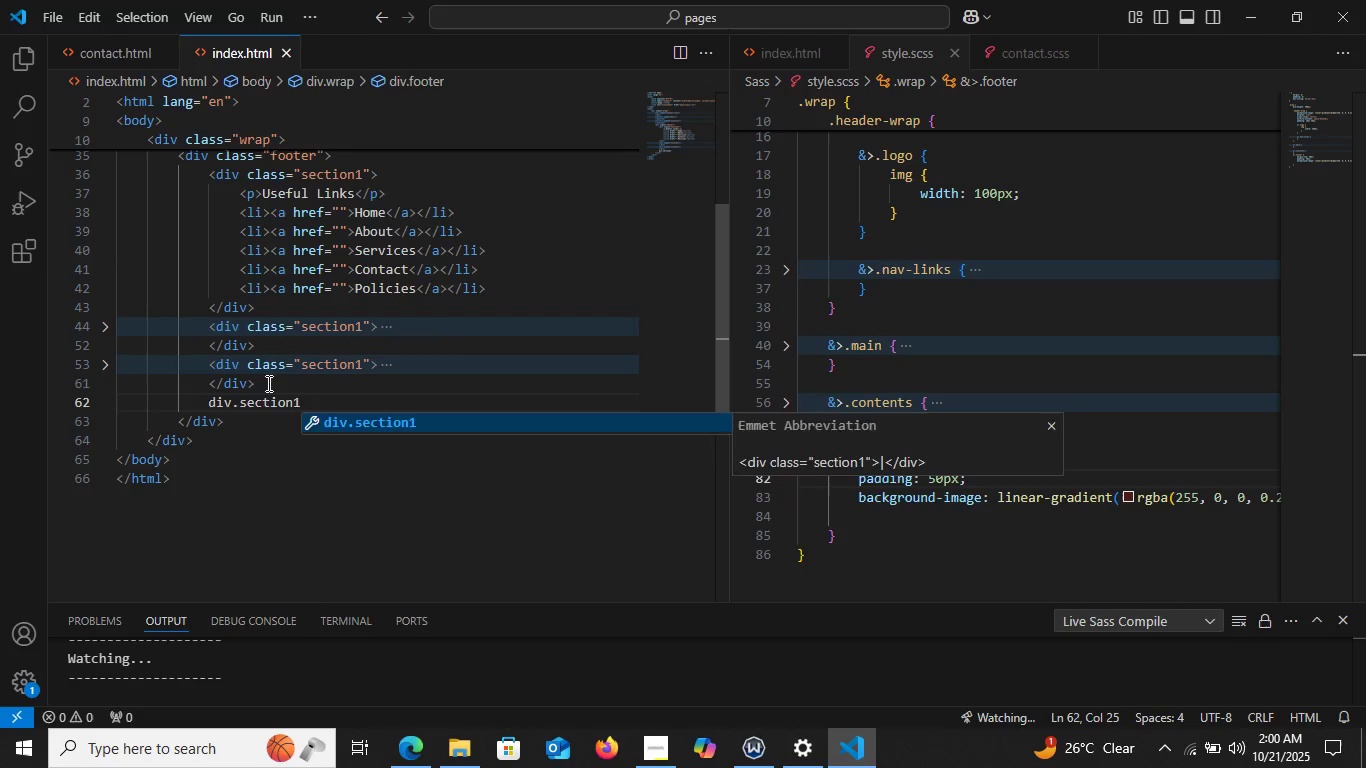 
key(Enter)
 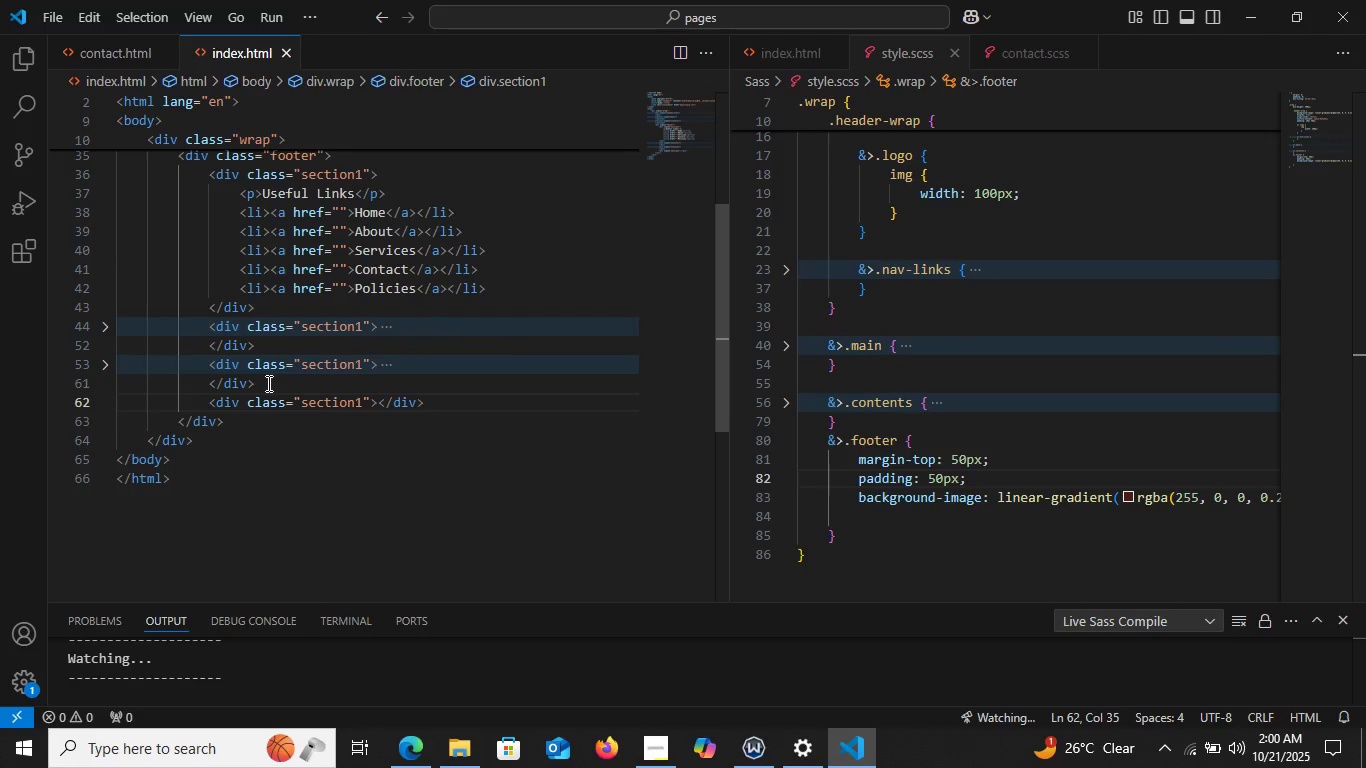 
key(Enter)
 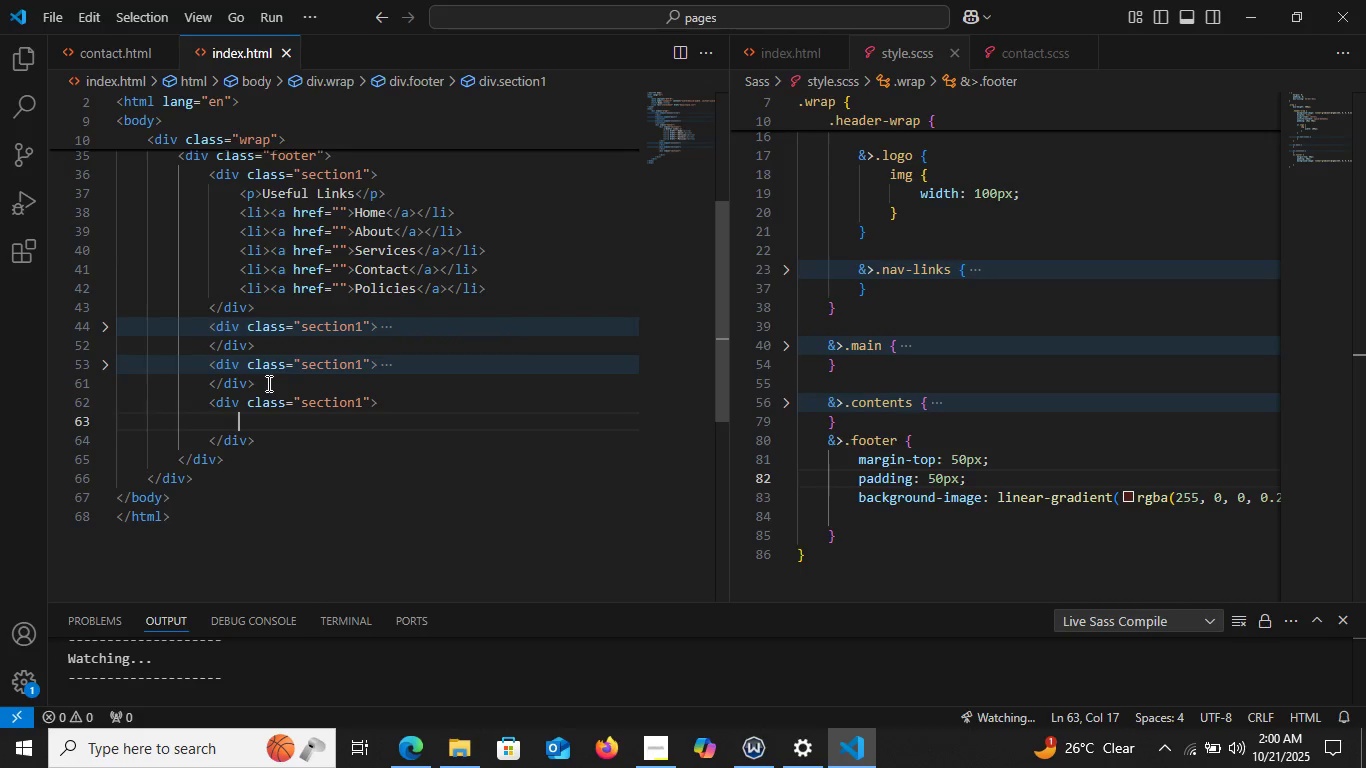 
key(P)
 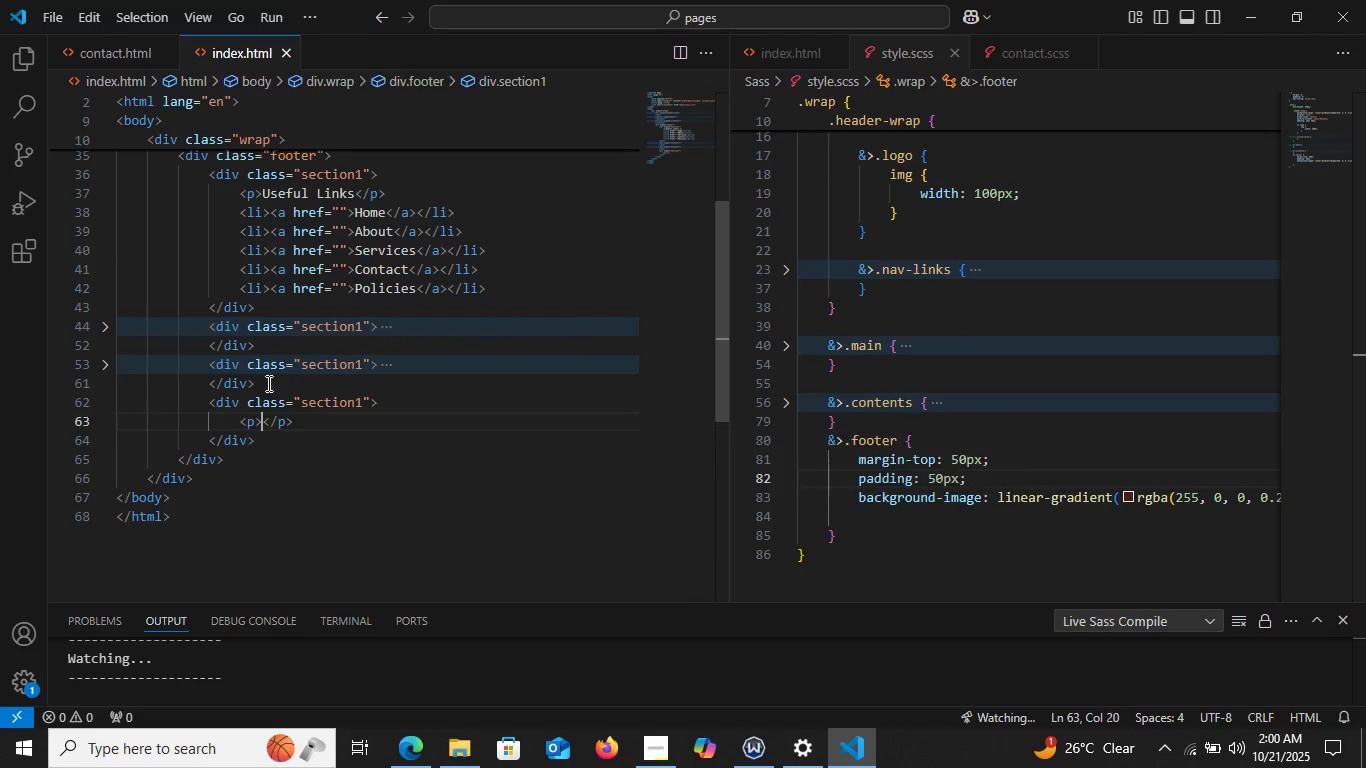 
key(Enter)
 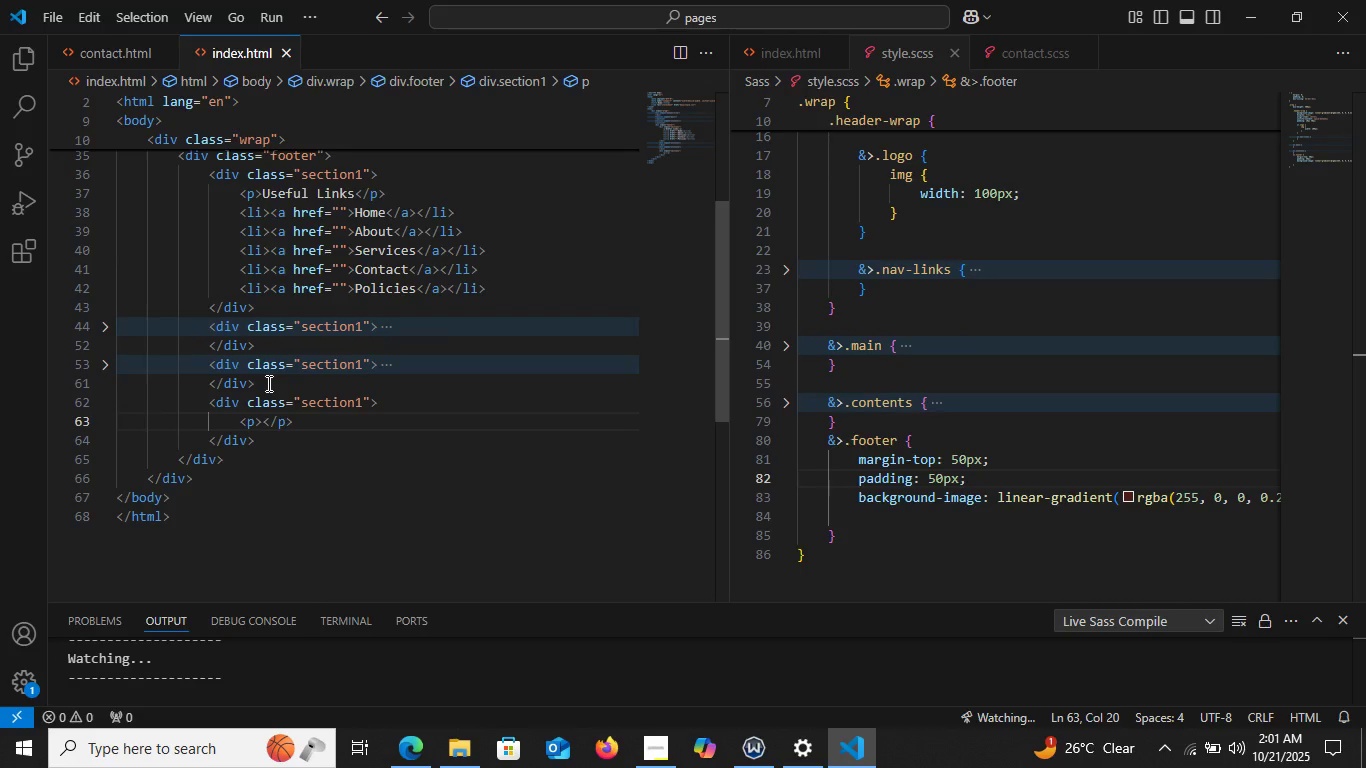 
wait(6.57)
 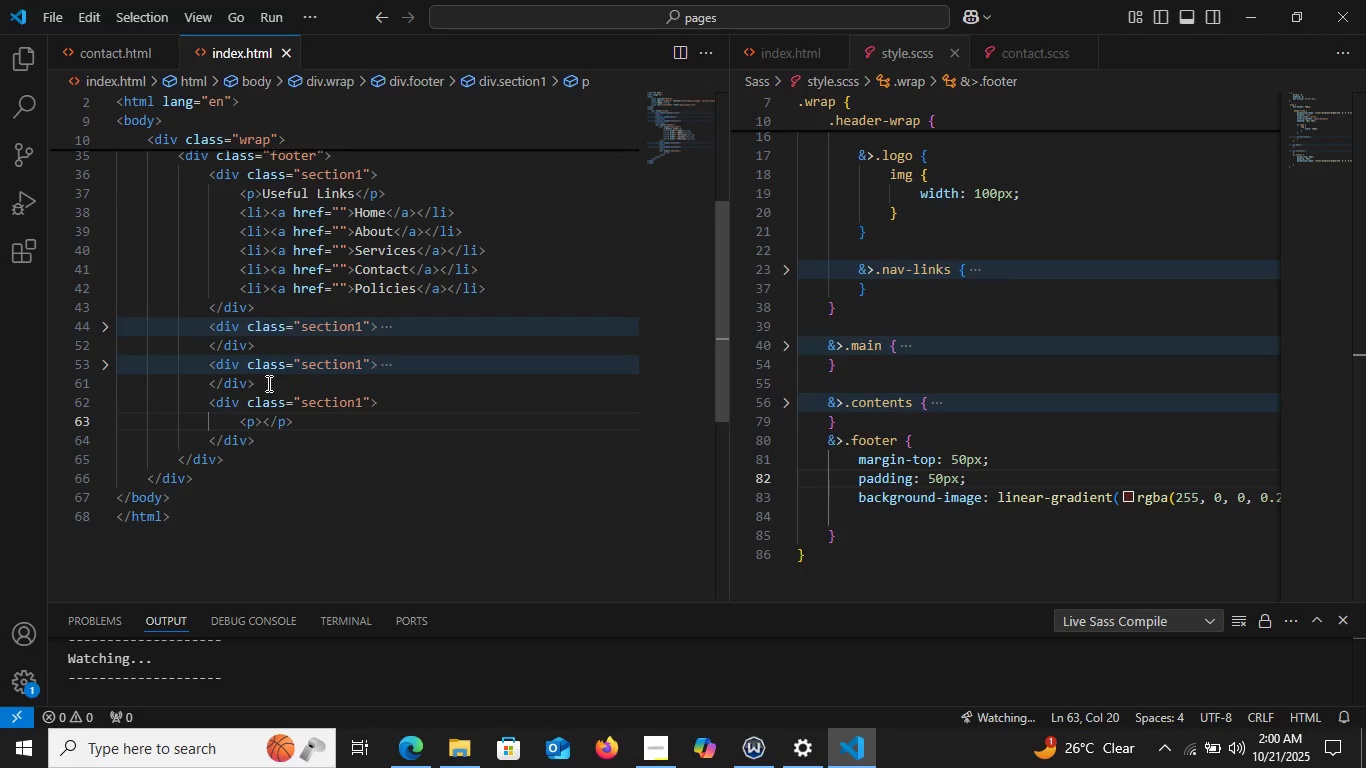 
type(NeedHelp)
 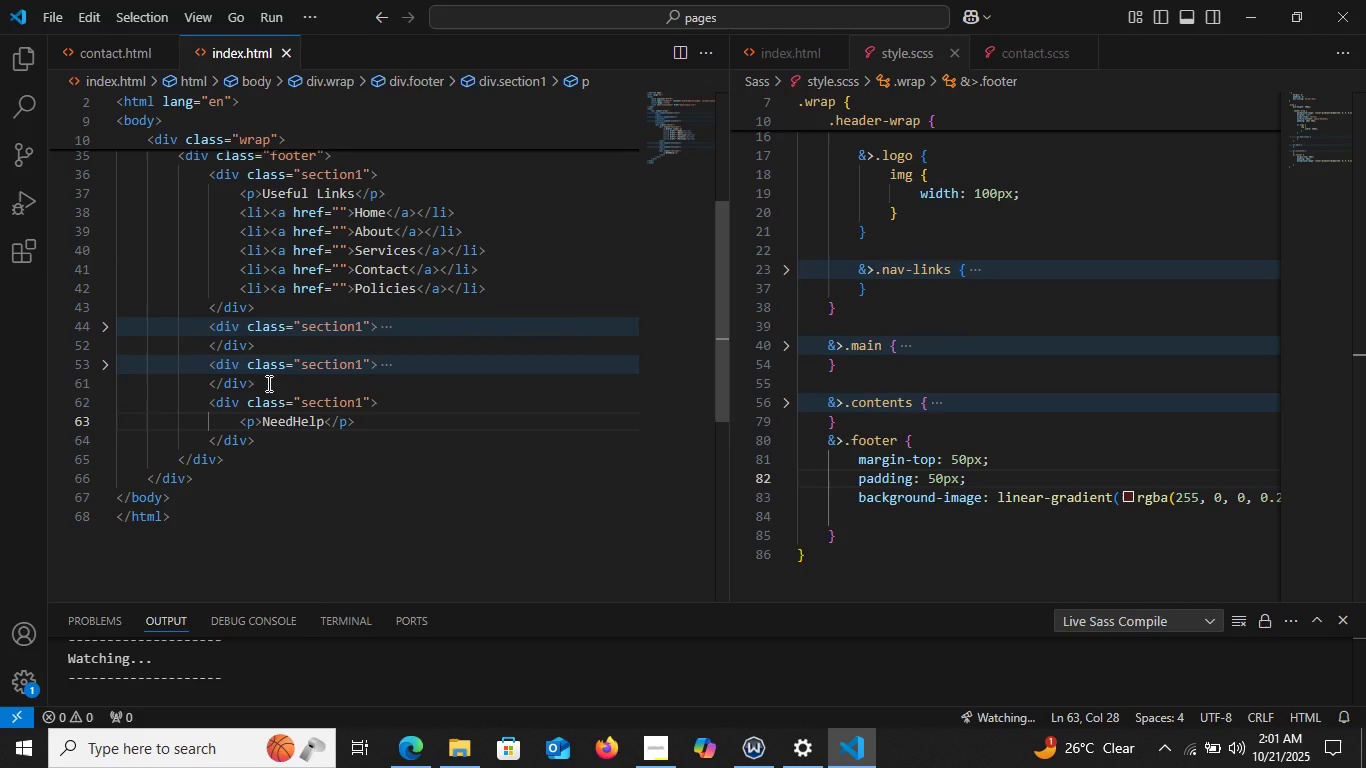 
key(ArrowLeft)
 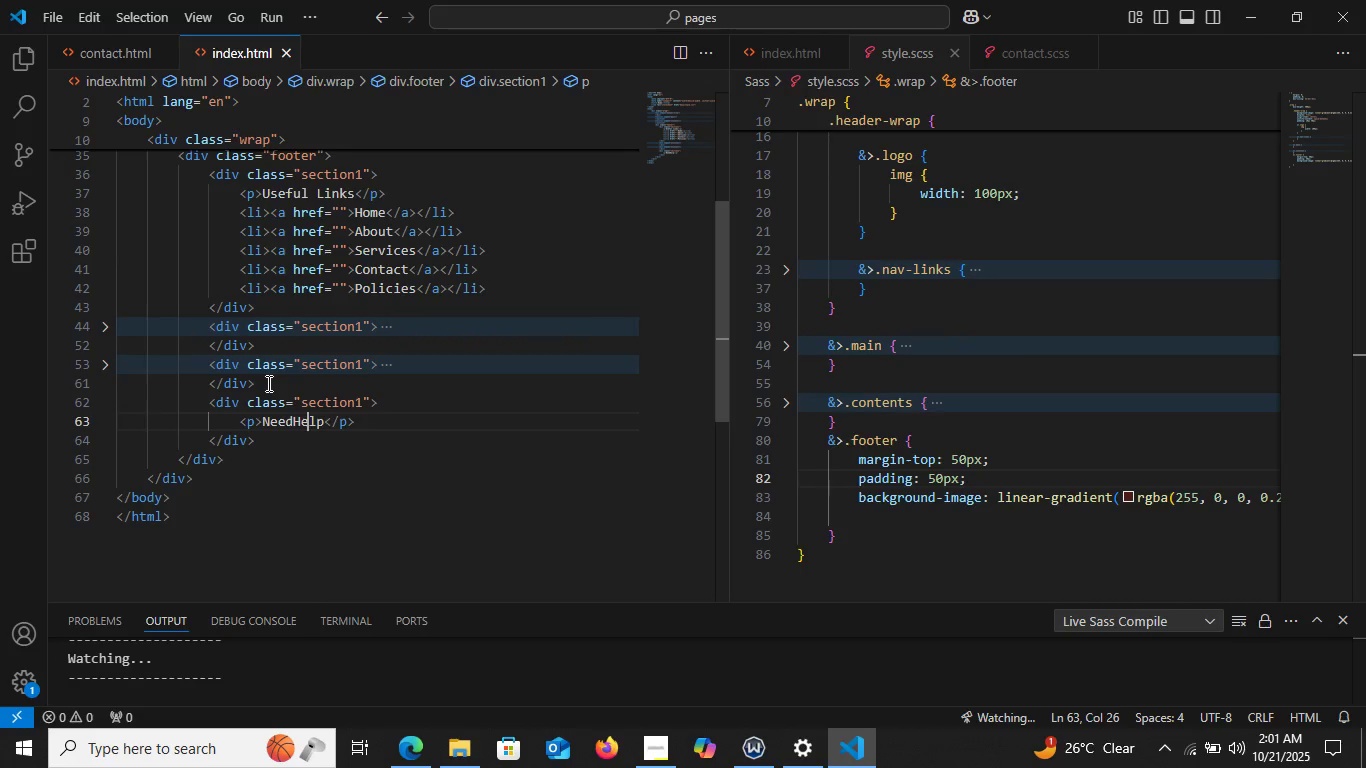 
key(ArrowLeft)
 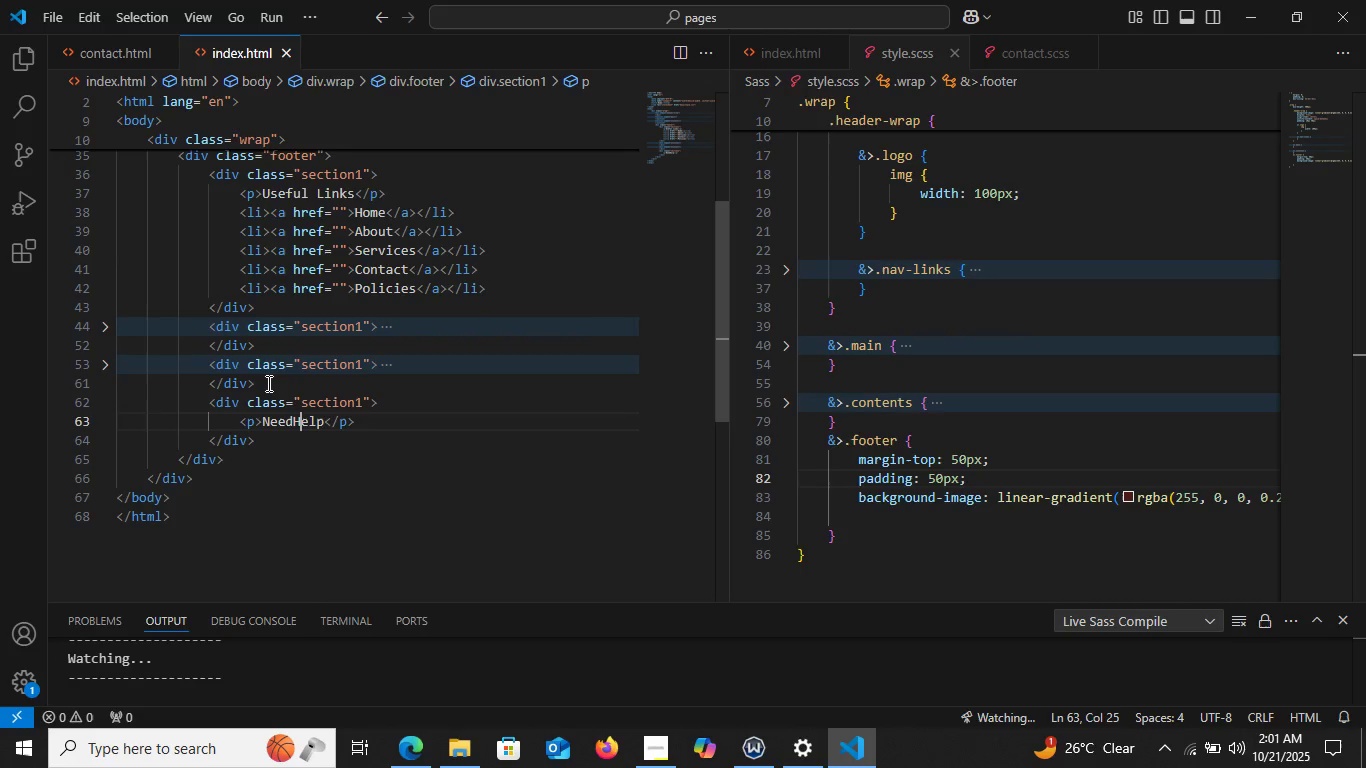 
key(ArrowLeft)
 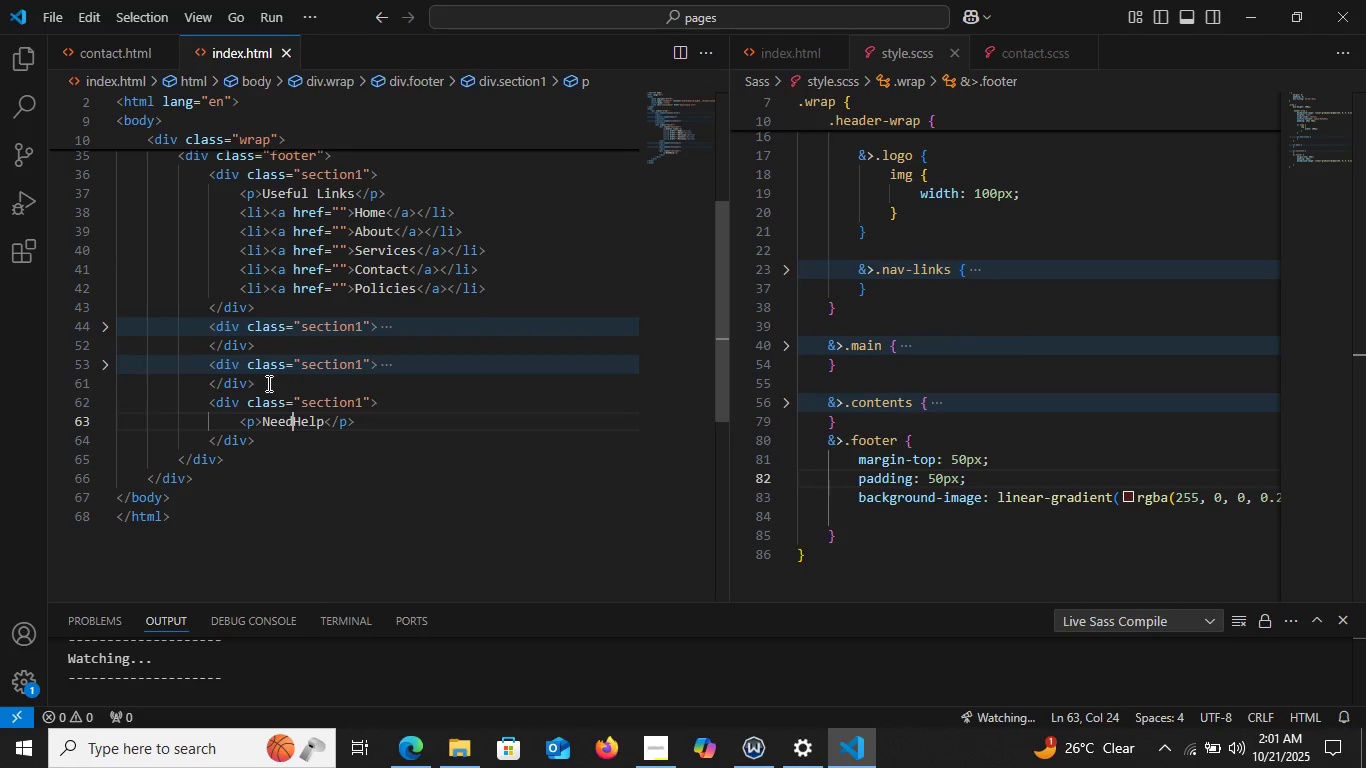 
key(ArrowLeft)
 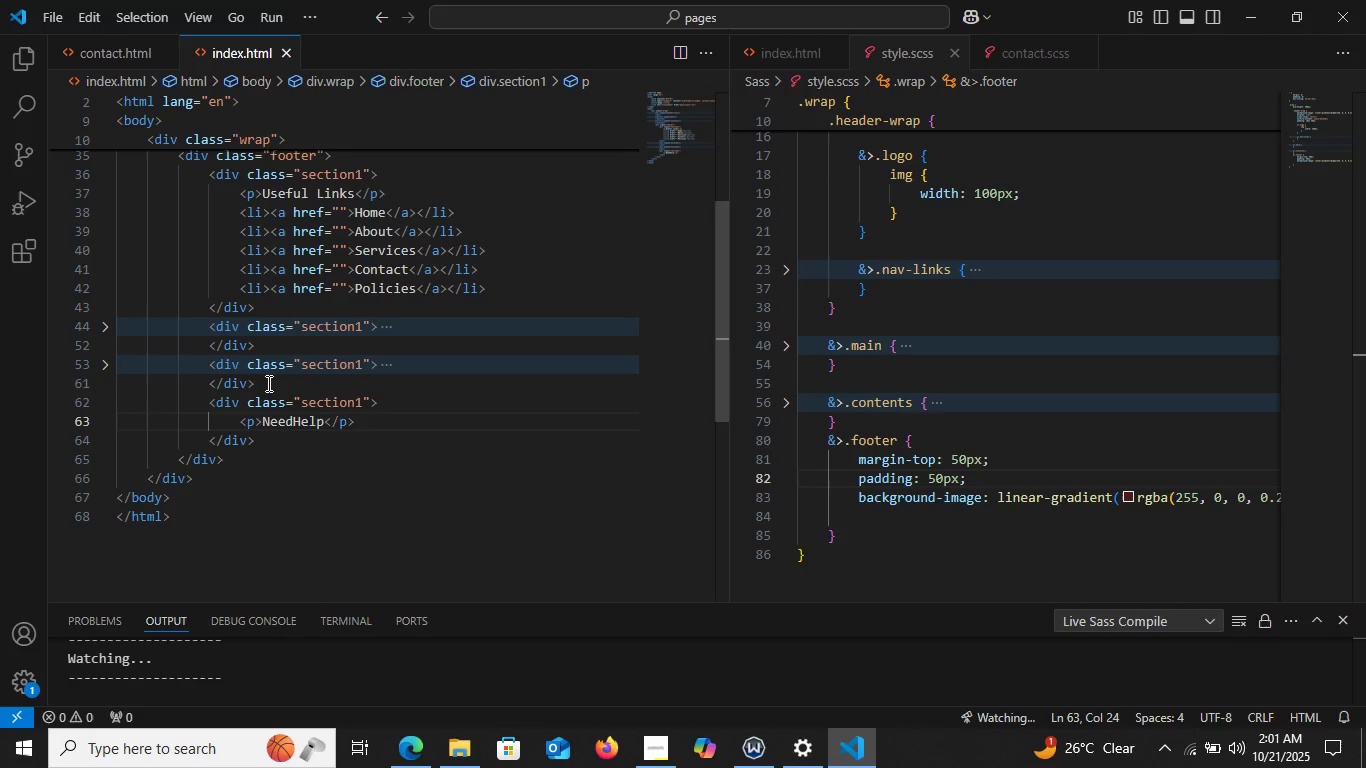 
key(Space)
 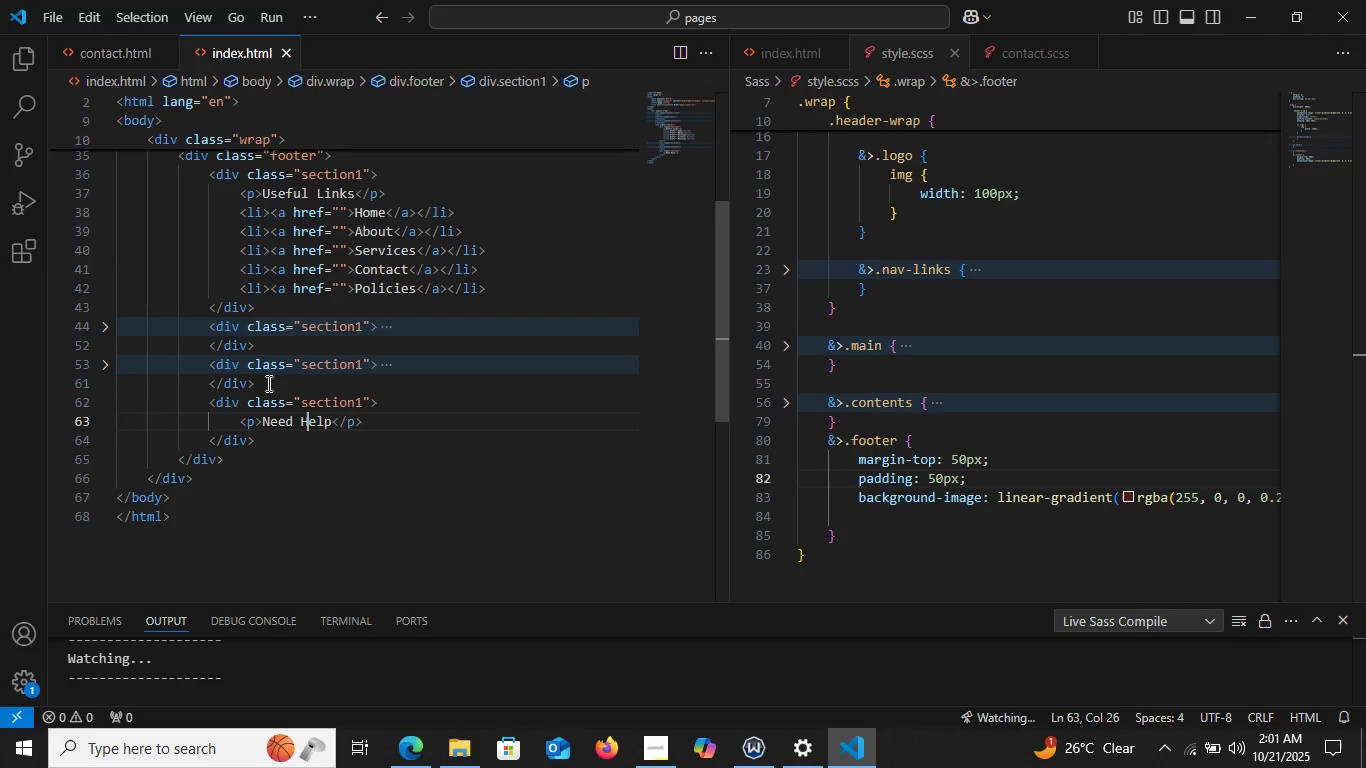 
key(ArrowRight)
 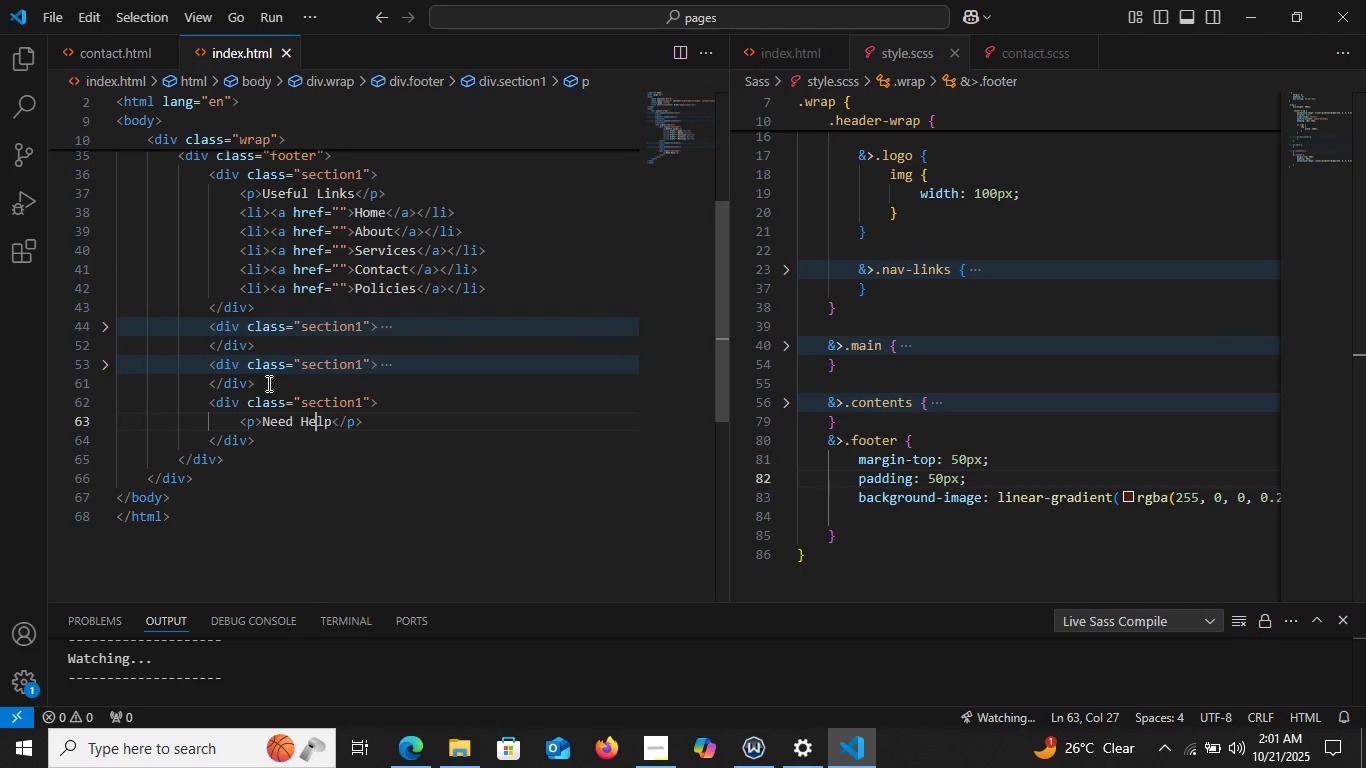 
key(ArrowRight)
 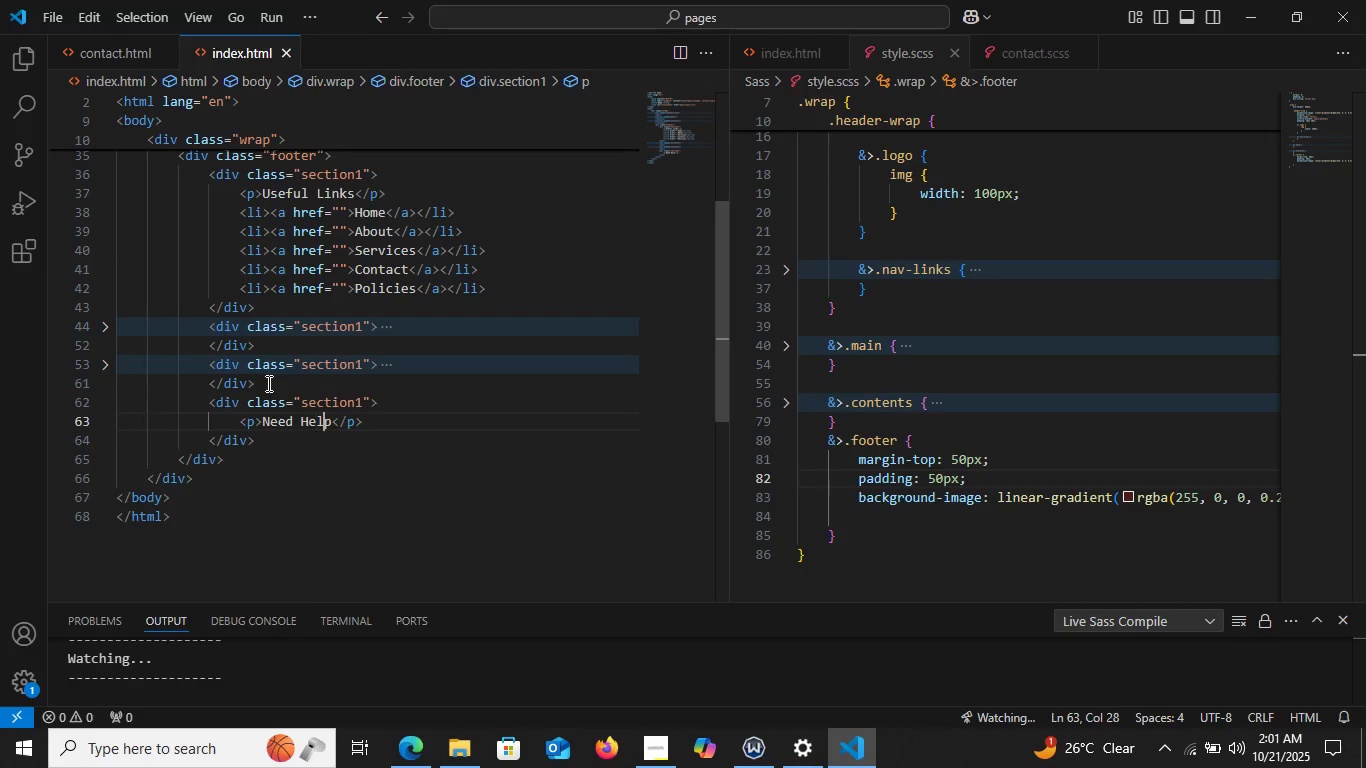 
key(ArrowRight)
 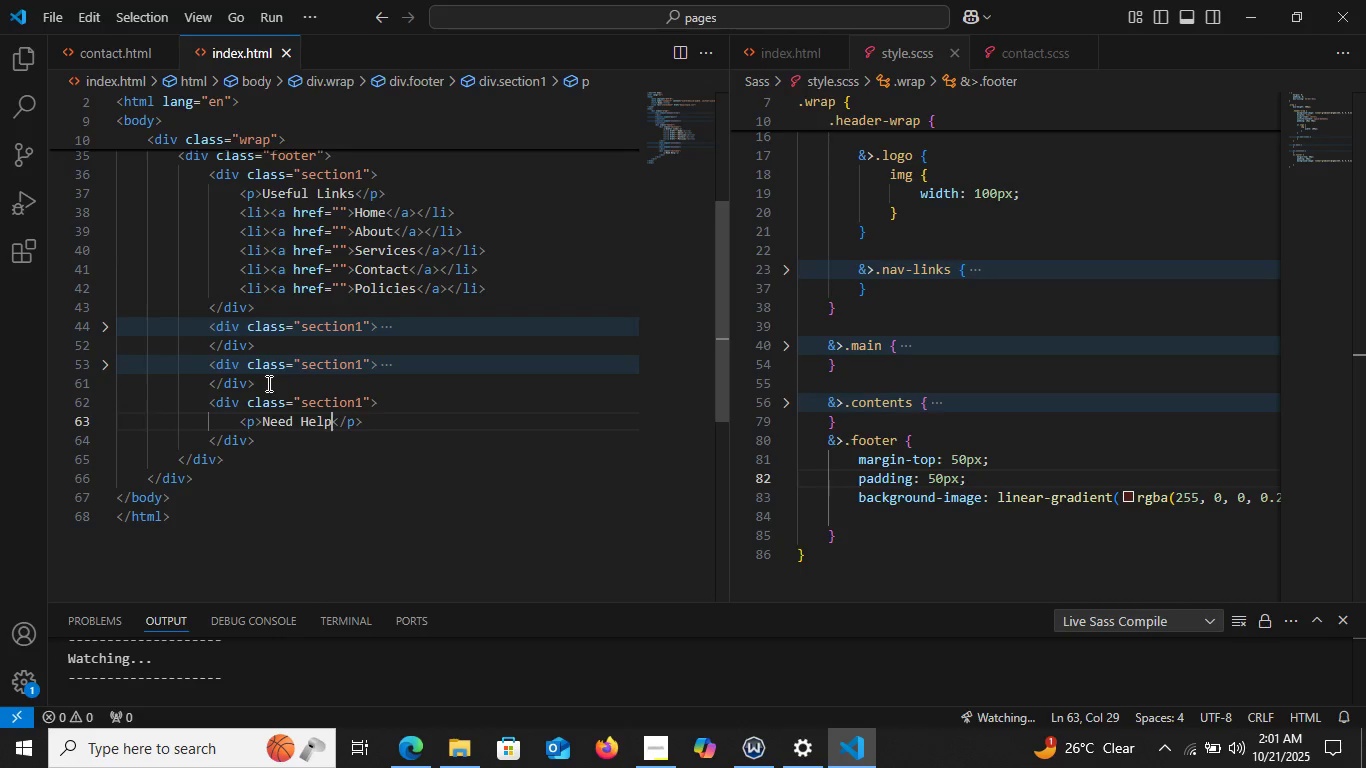 
key(ArrowRight)
 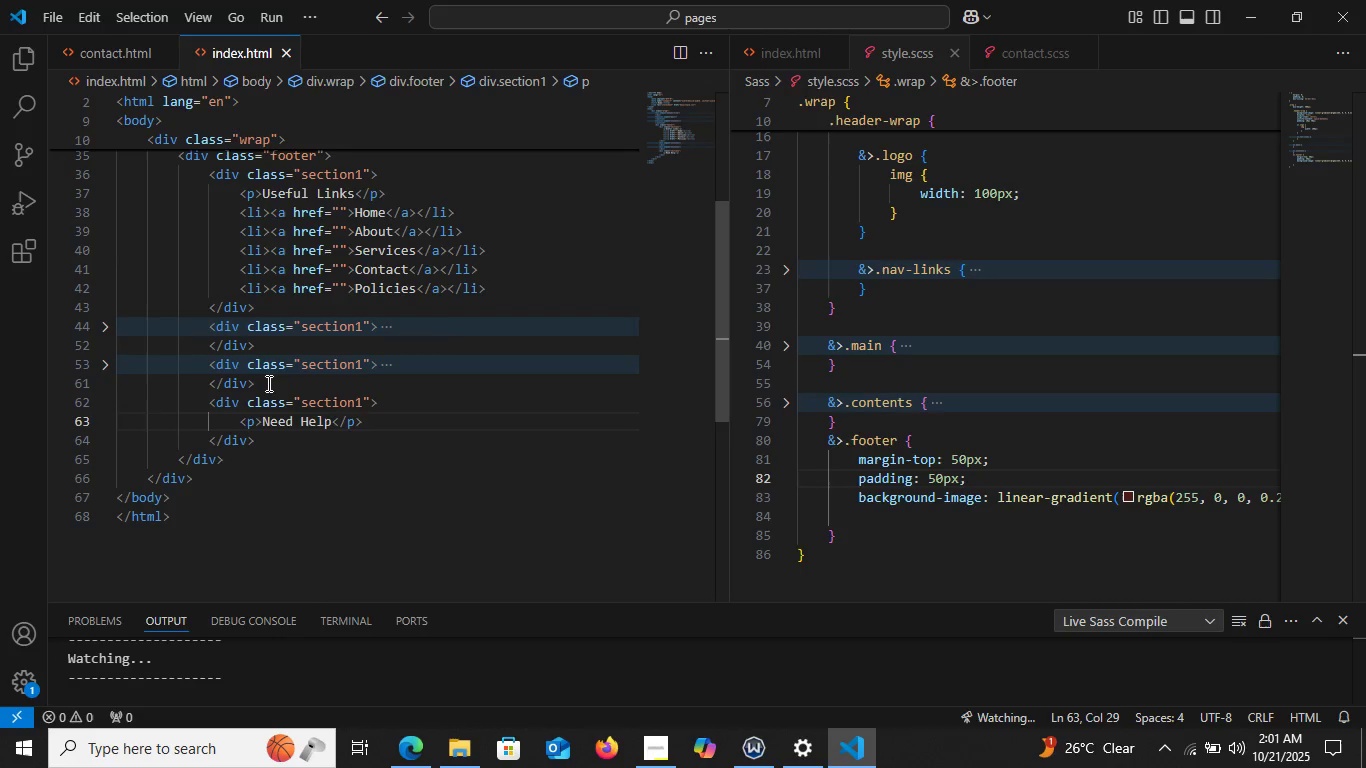 
key(Shift+Slash)
 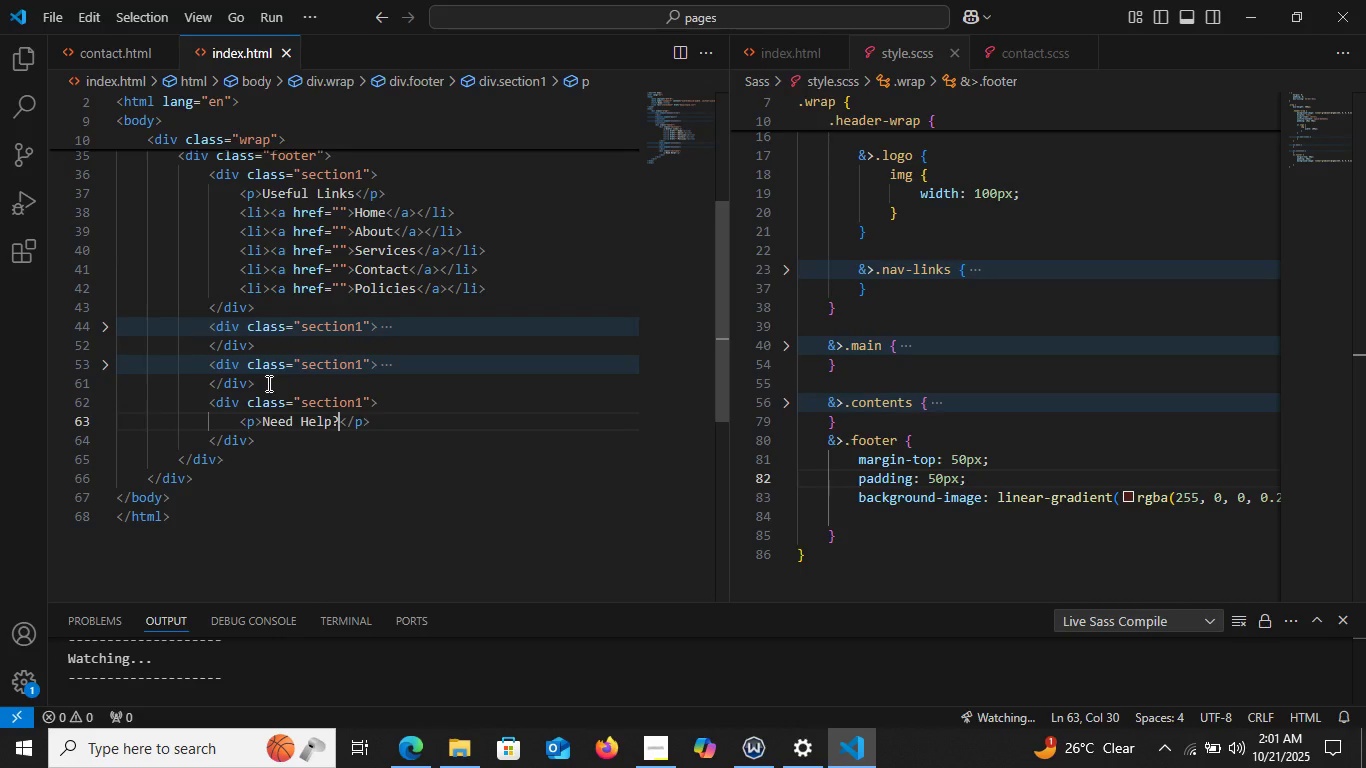 
key(ArrowRight)
 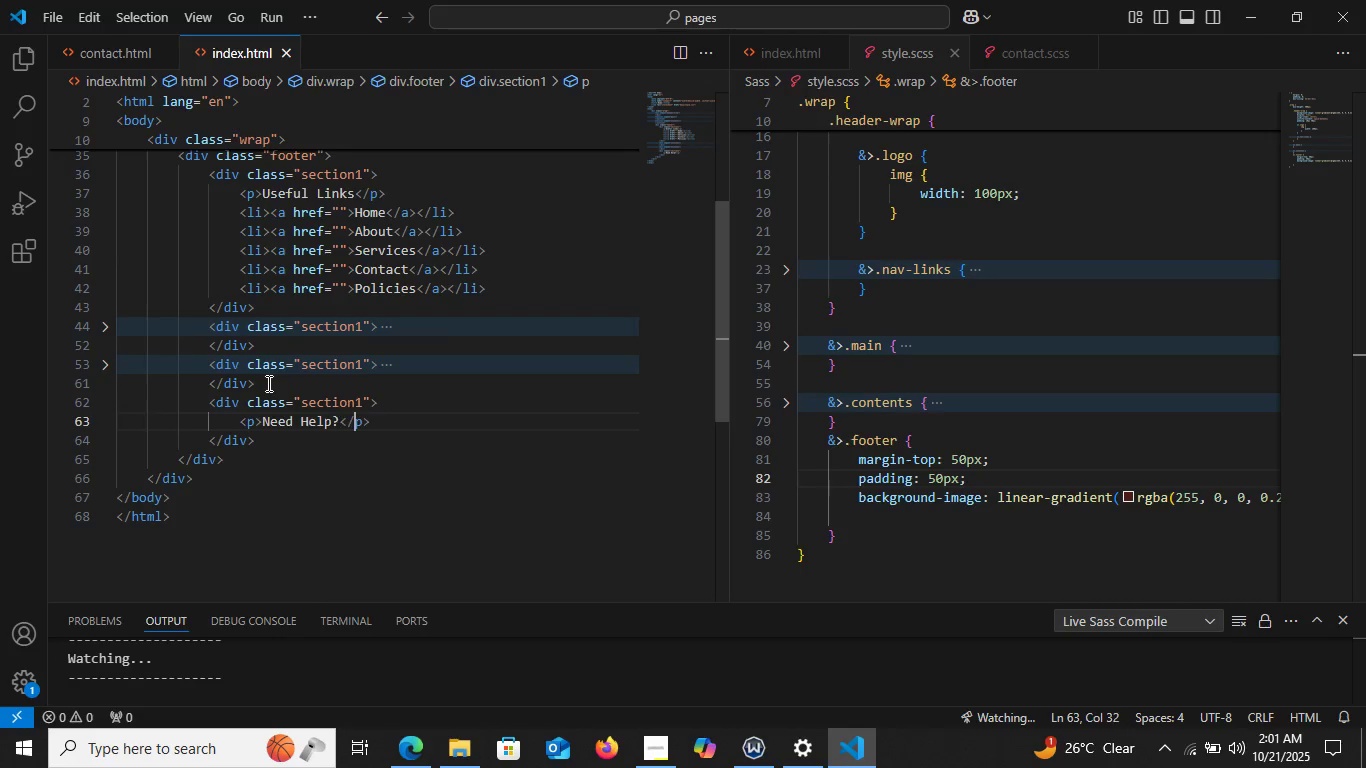 
key(ArrowRight)
 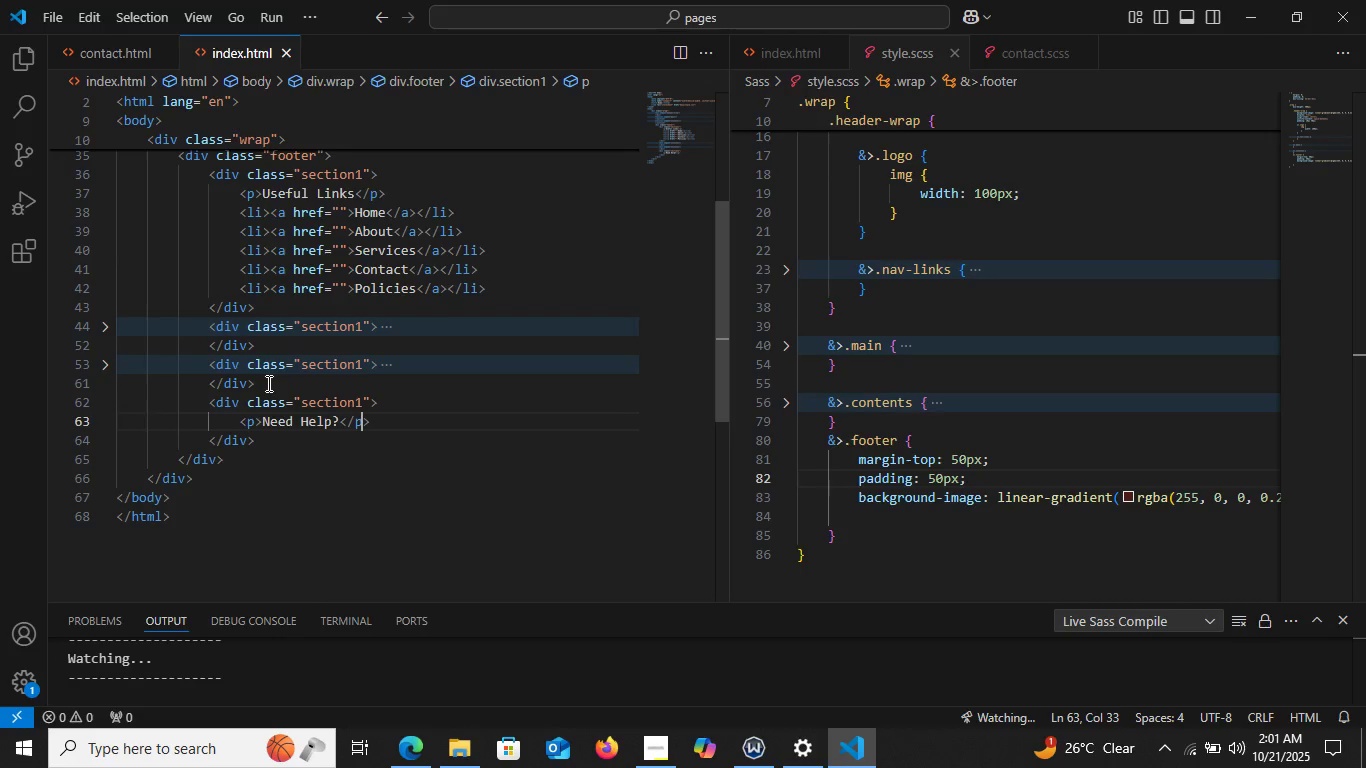 
key(ArrowRight)
 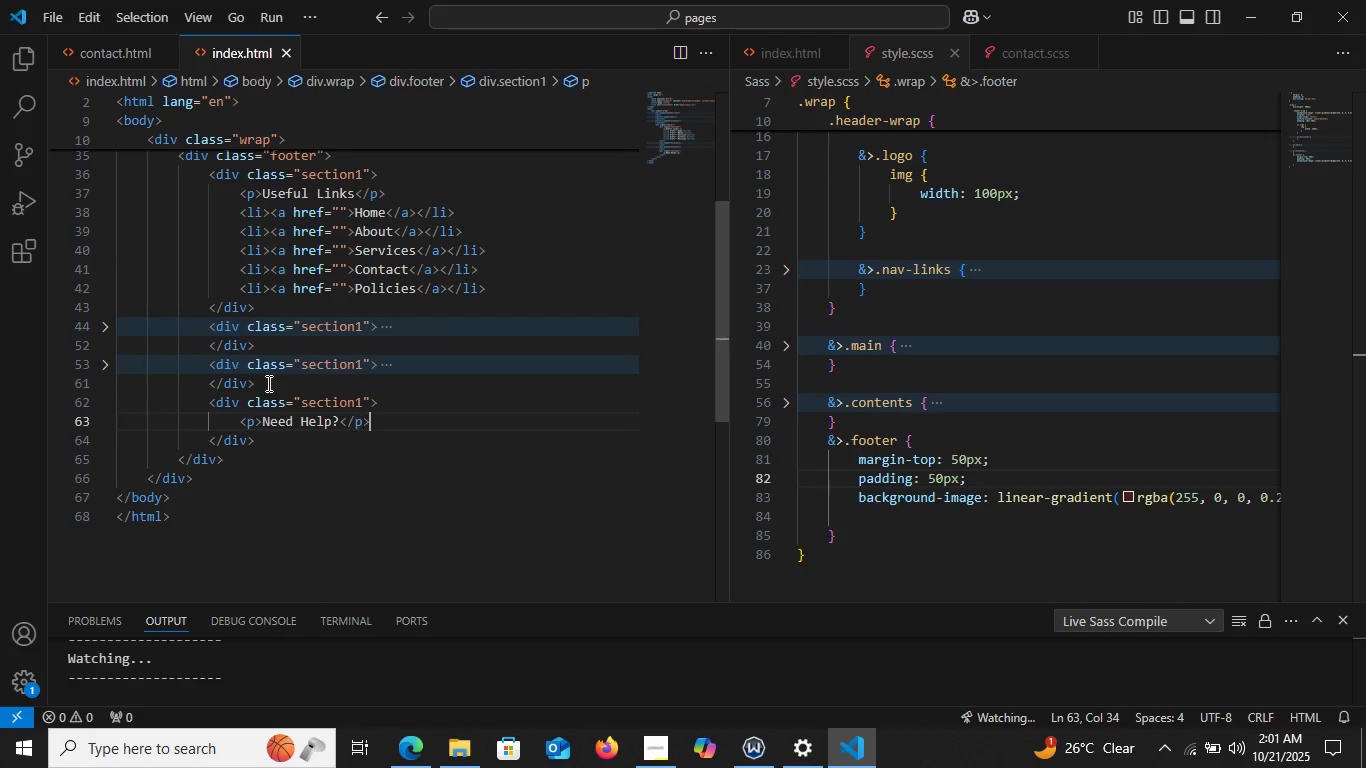 
key(ArrowRight)
 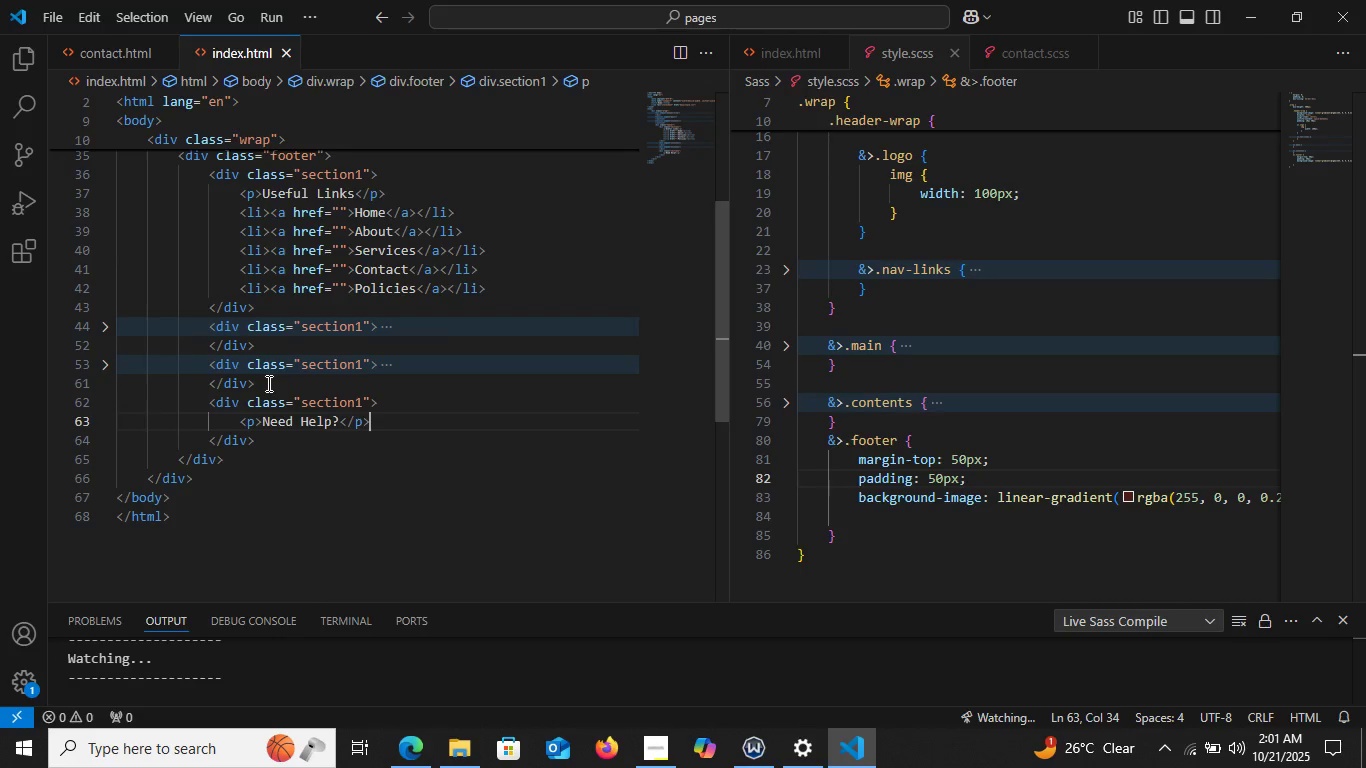 
key(Enter)
 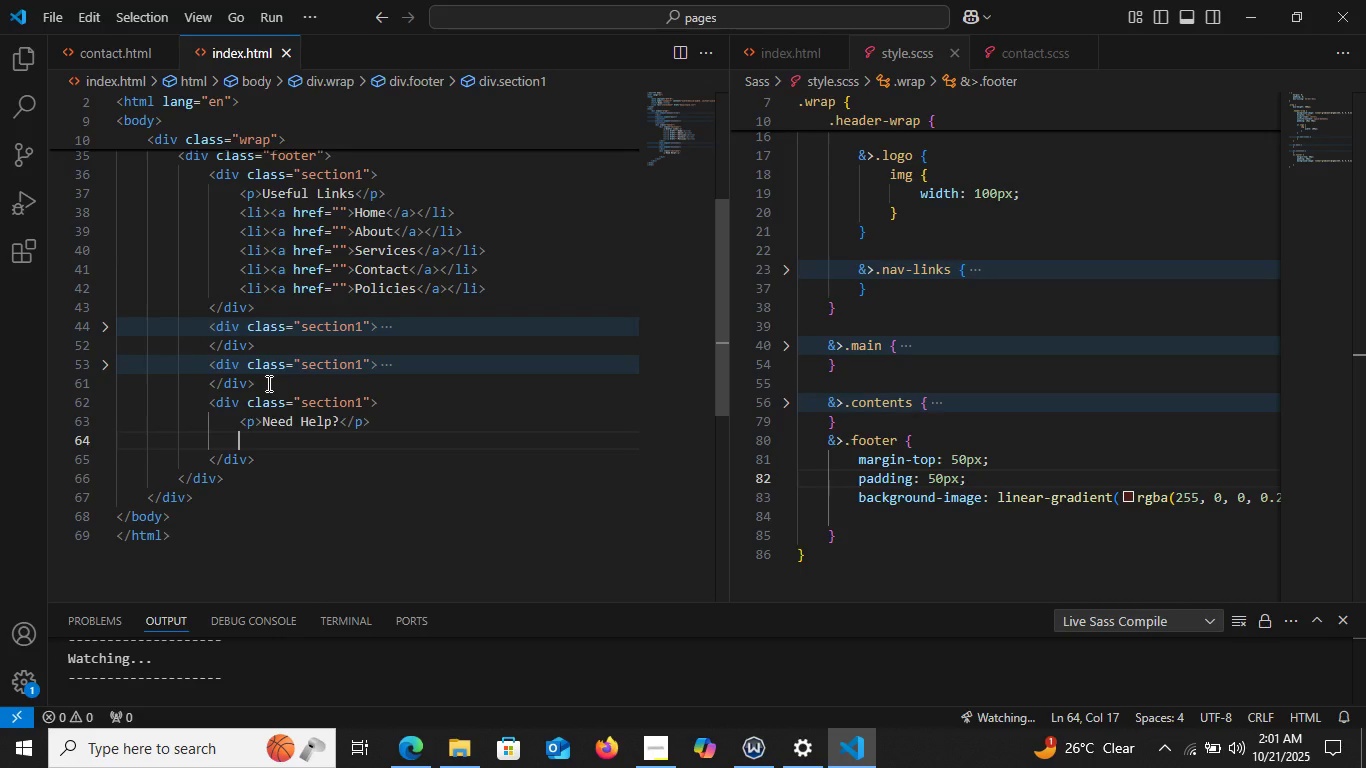 
type(li)
 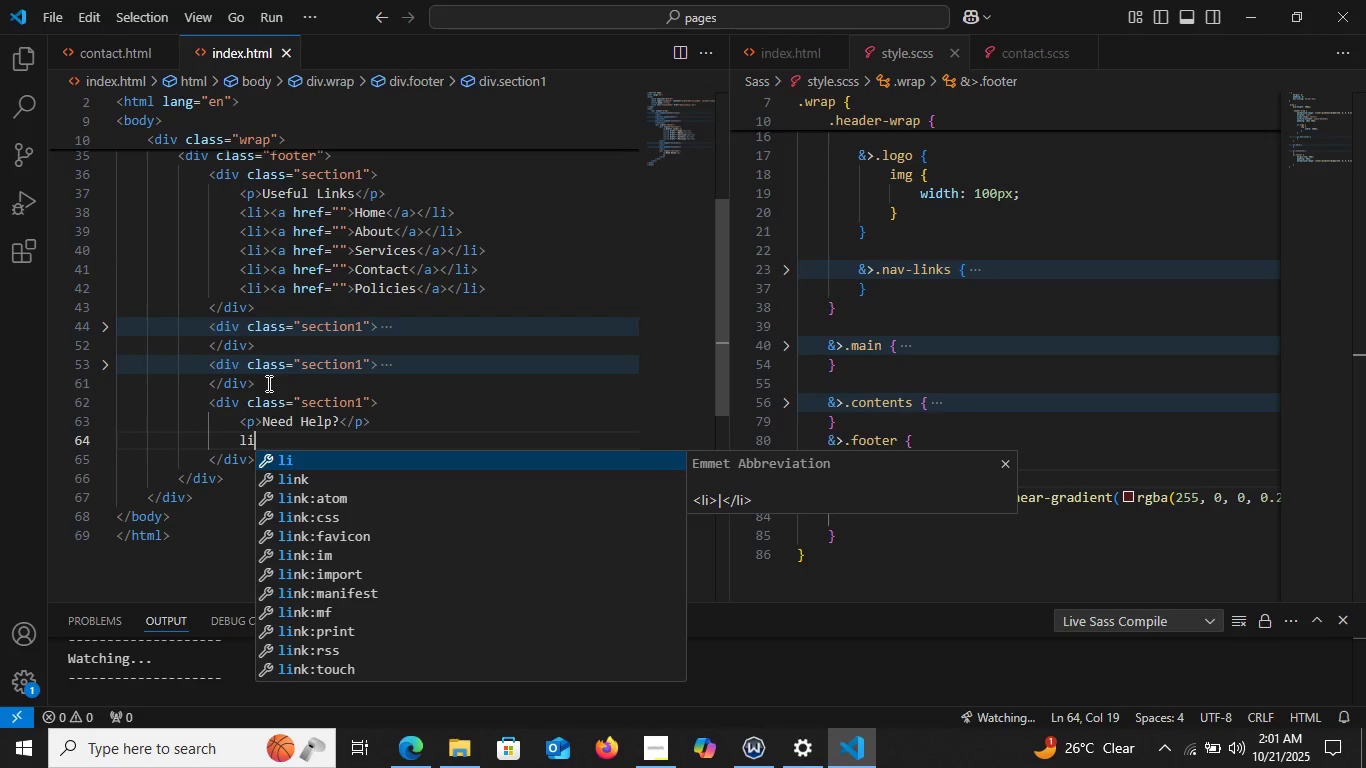 
key(Enter)
 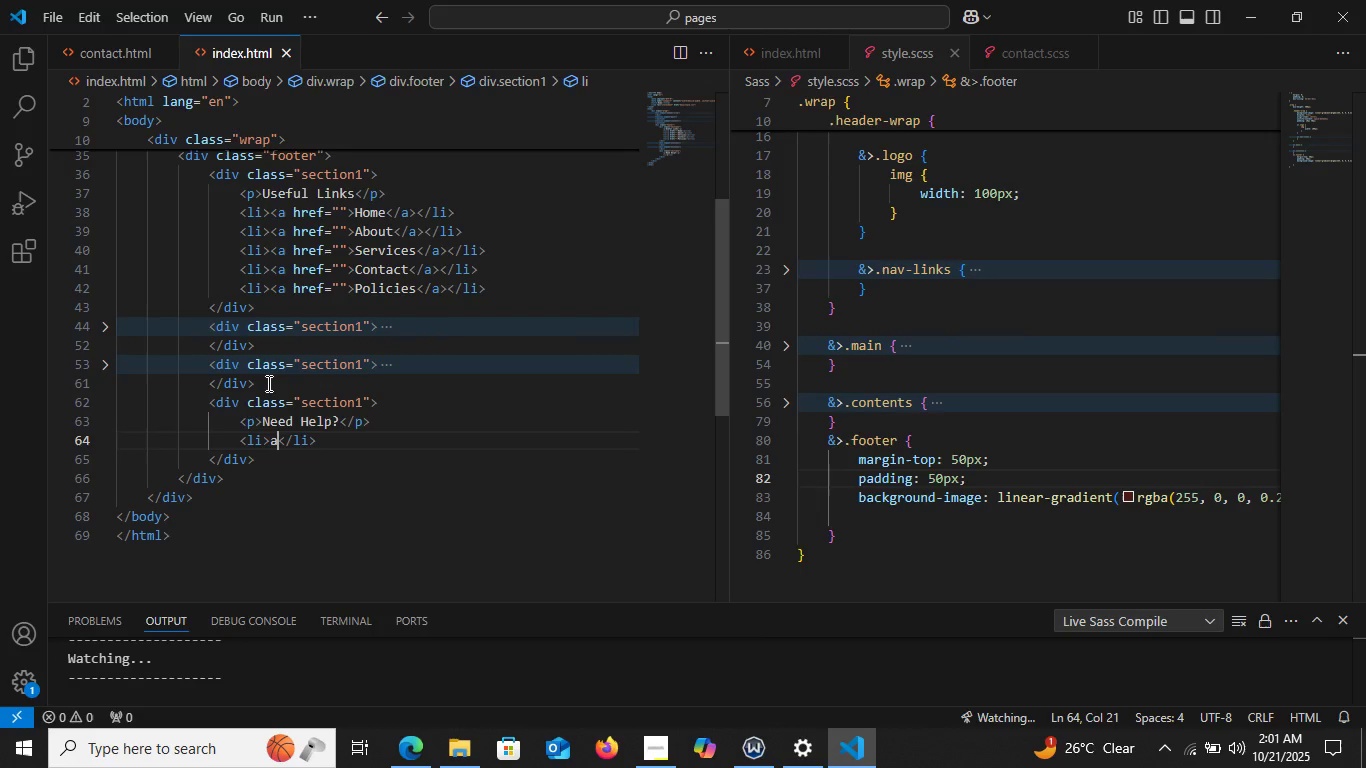 
key(A)
 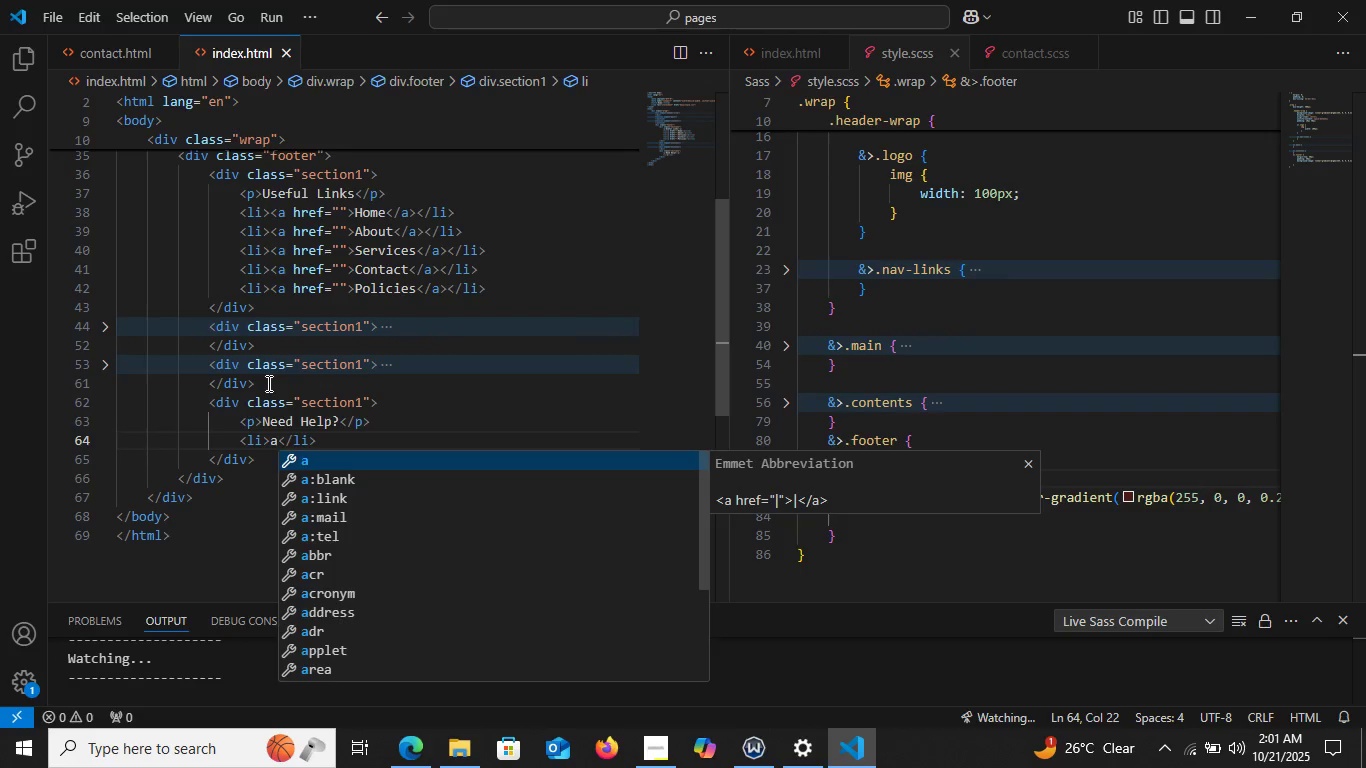 
key(Enter)
 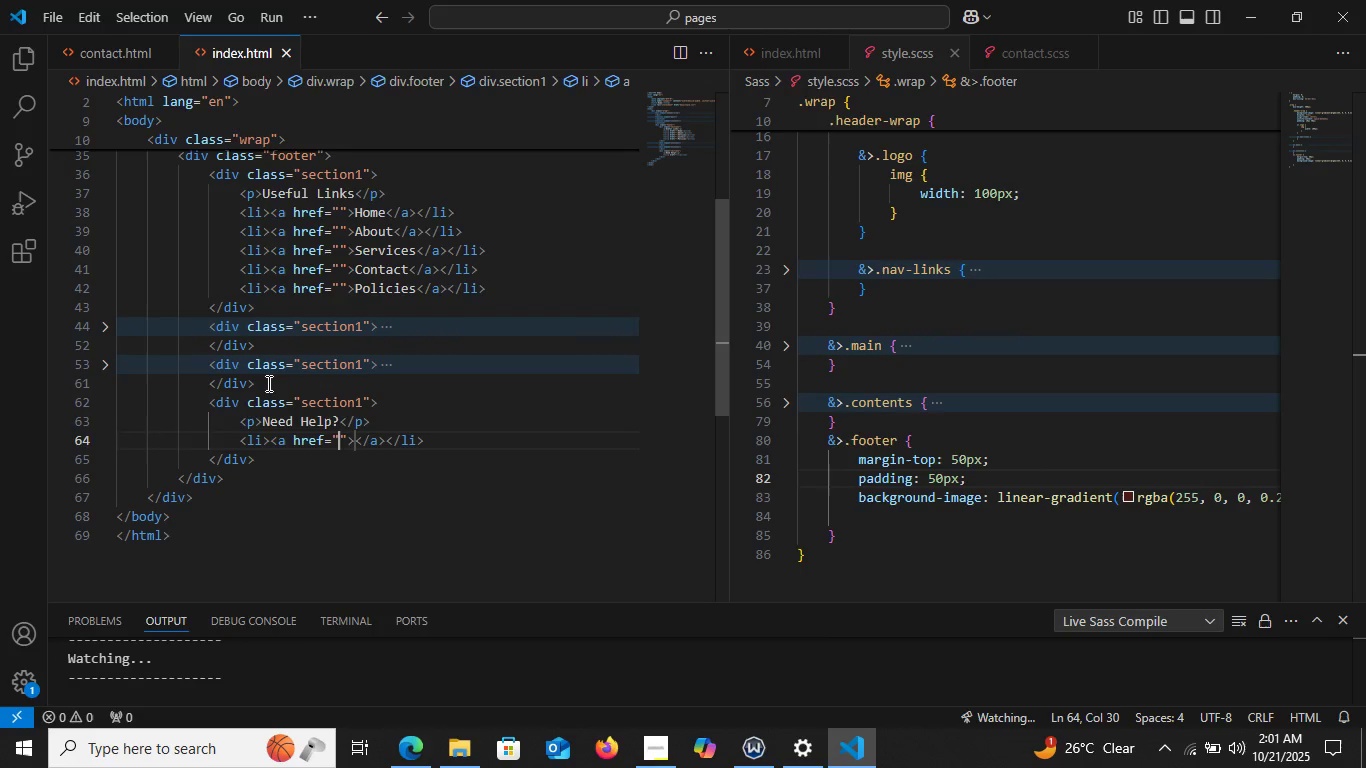 
key(ArrowDown)
 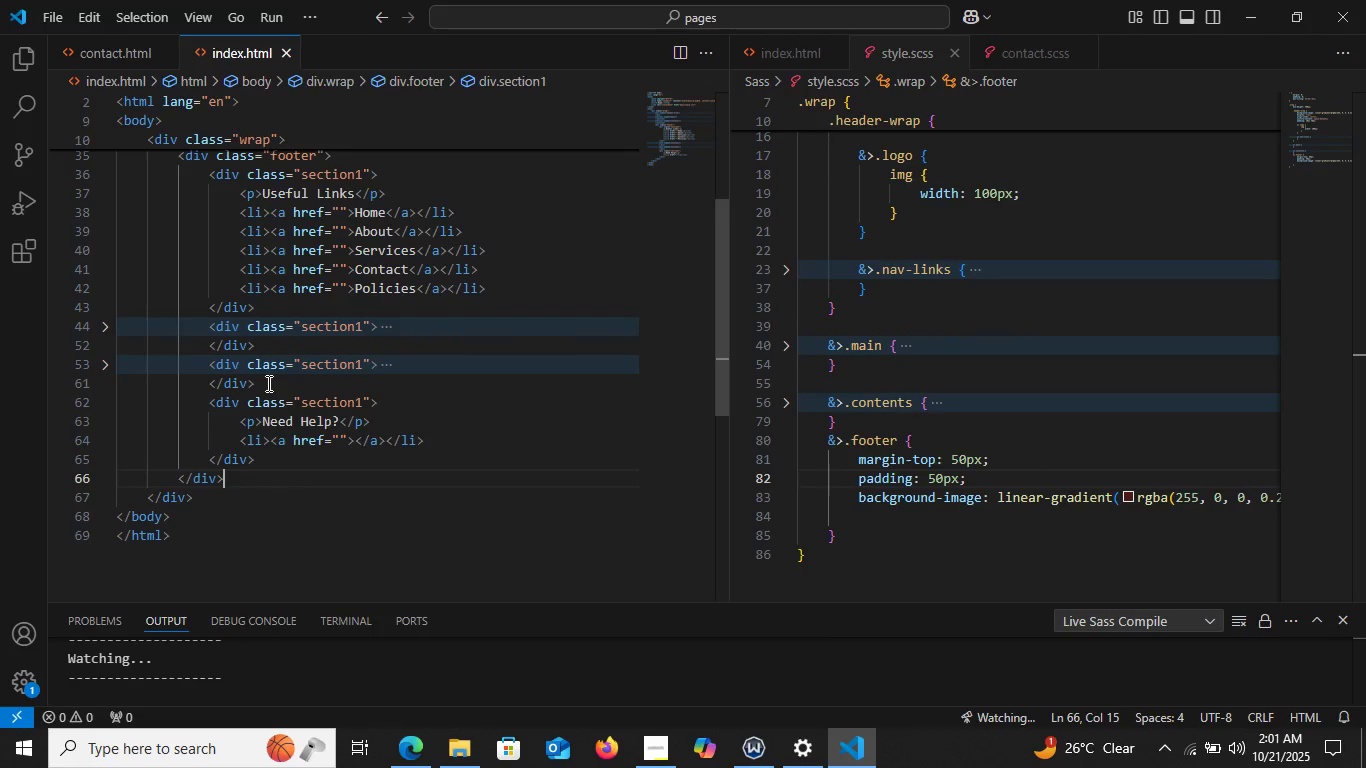 
key(ArrowDown)
 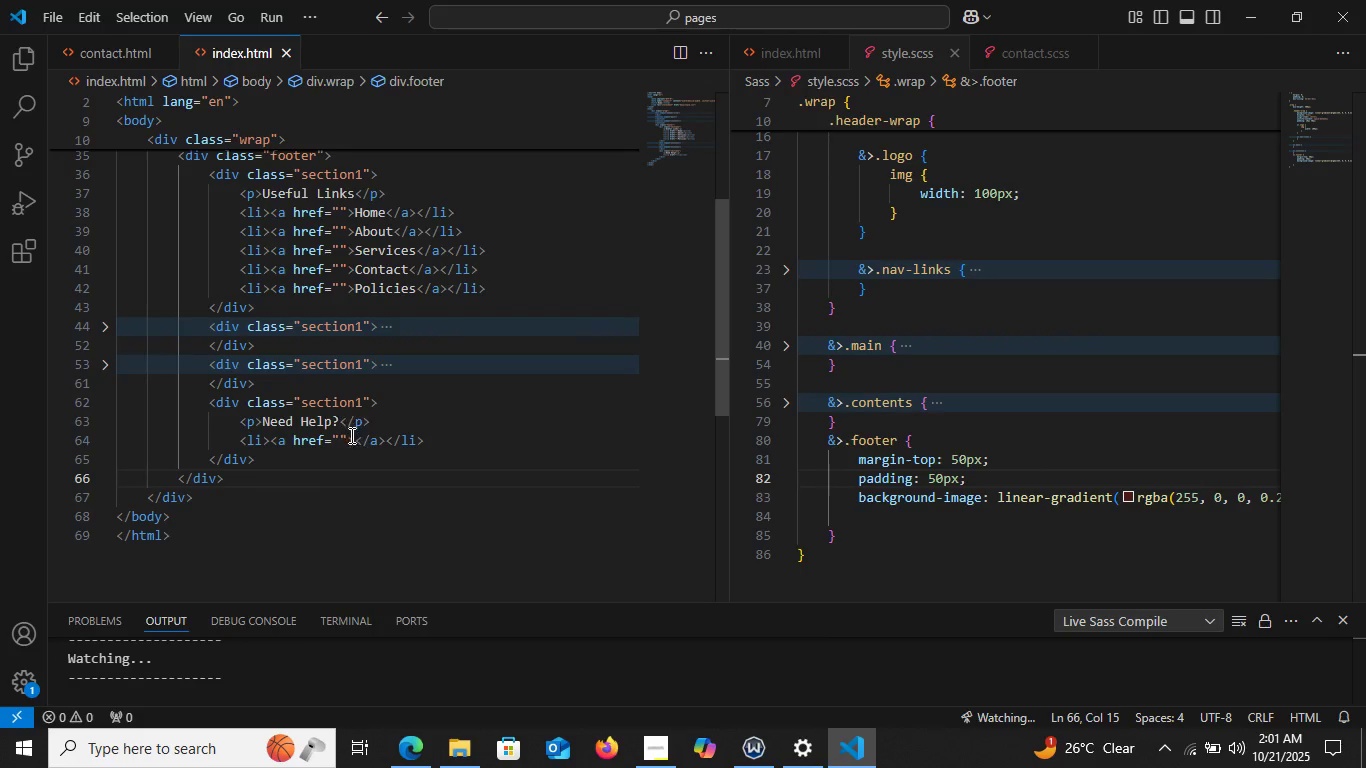 
left_click([352, 439])
 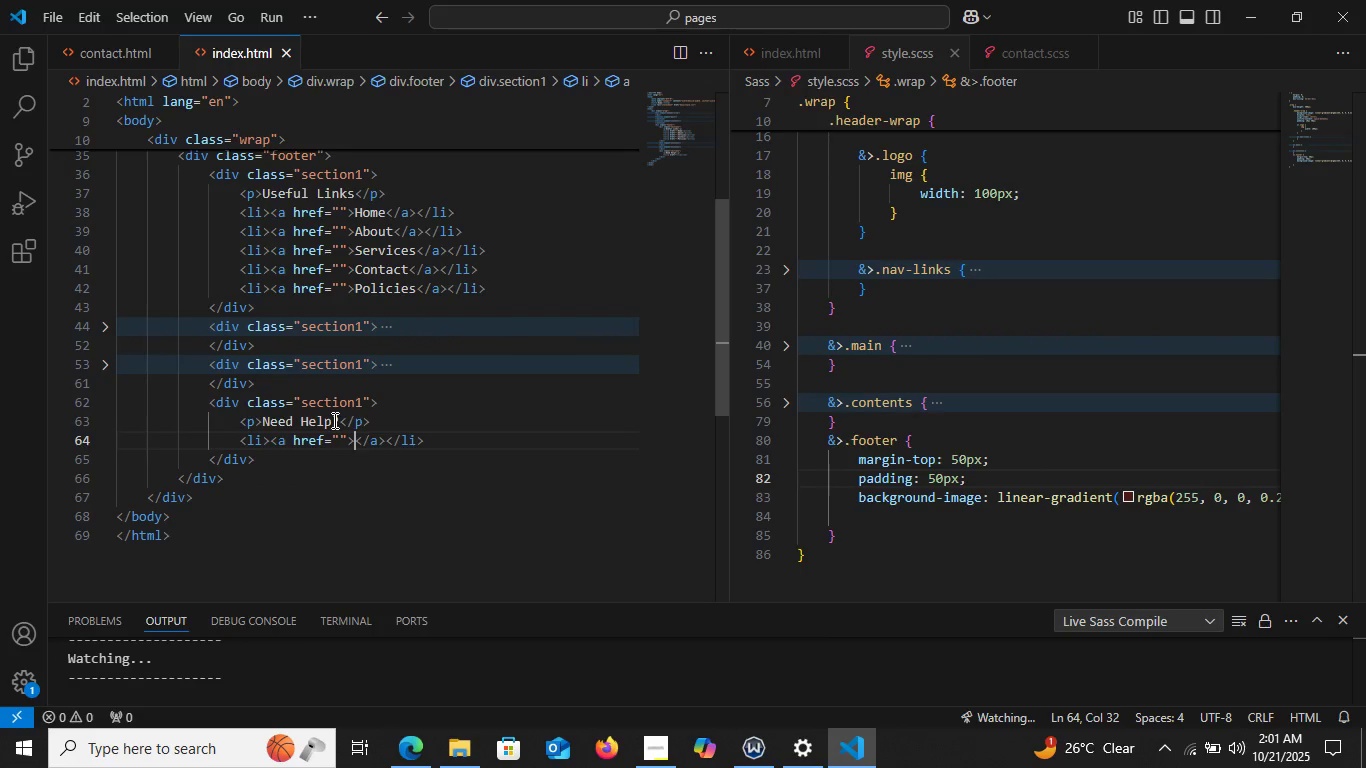 
type(Customers Cares)
 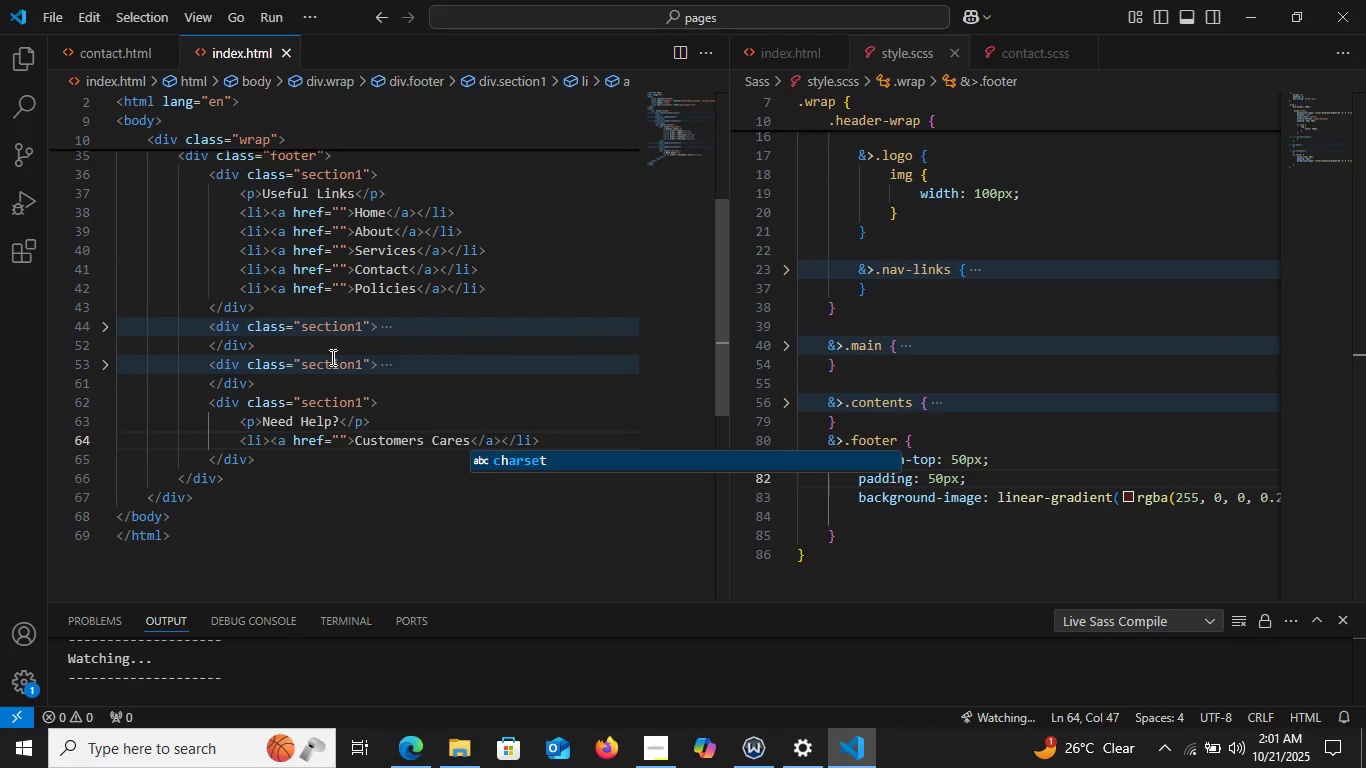 
left_click([567, 436])
 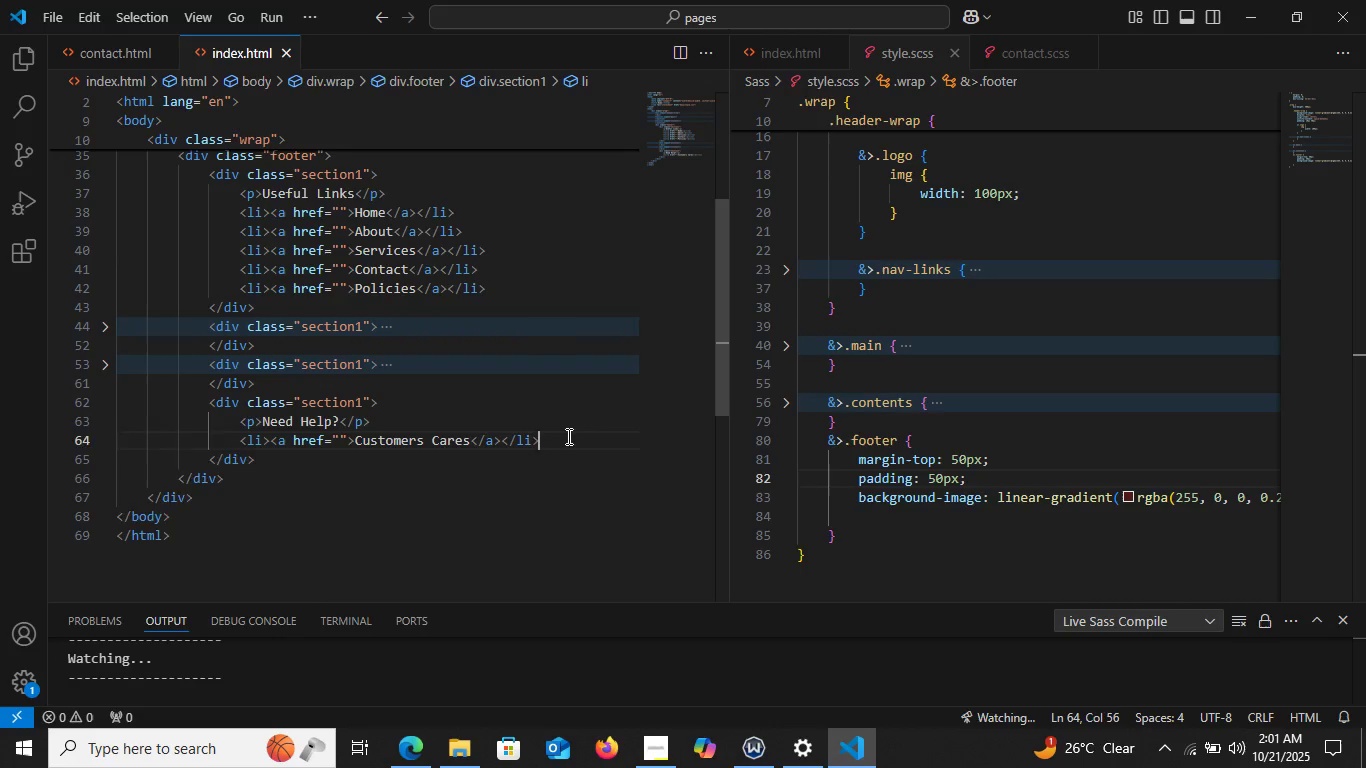 
key(Enter)
 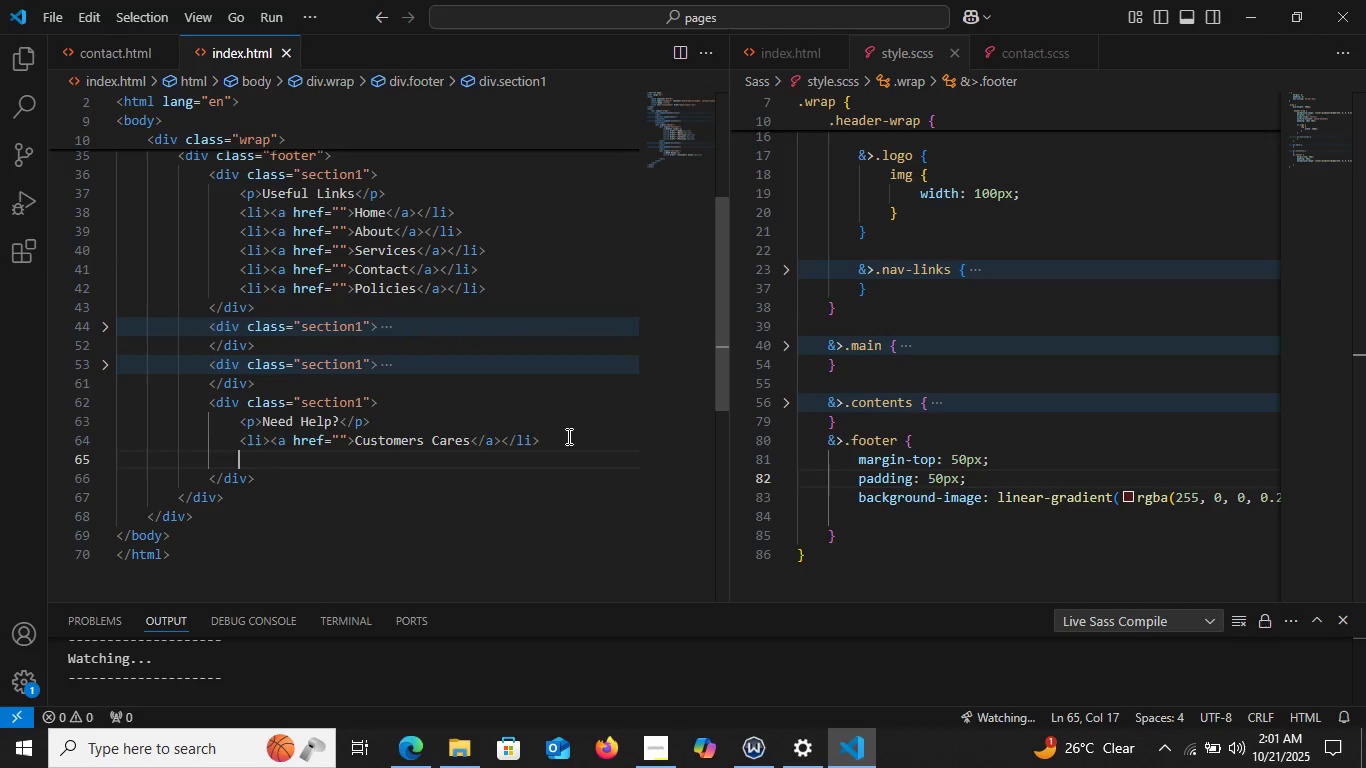 
type(li)
 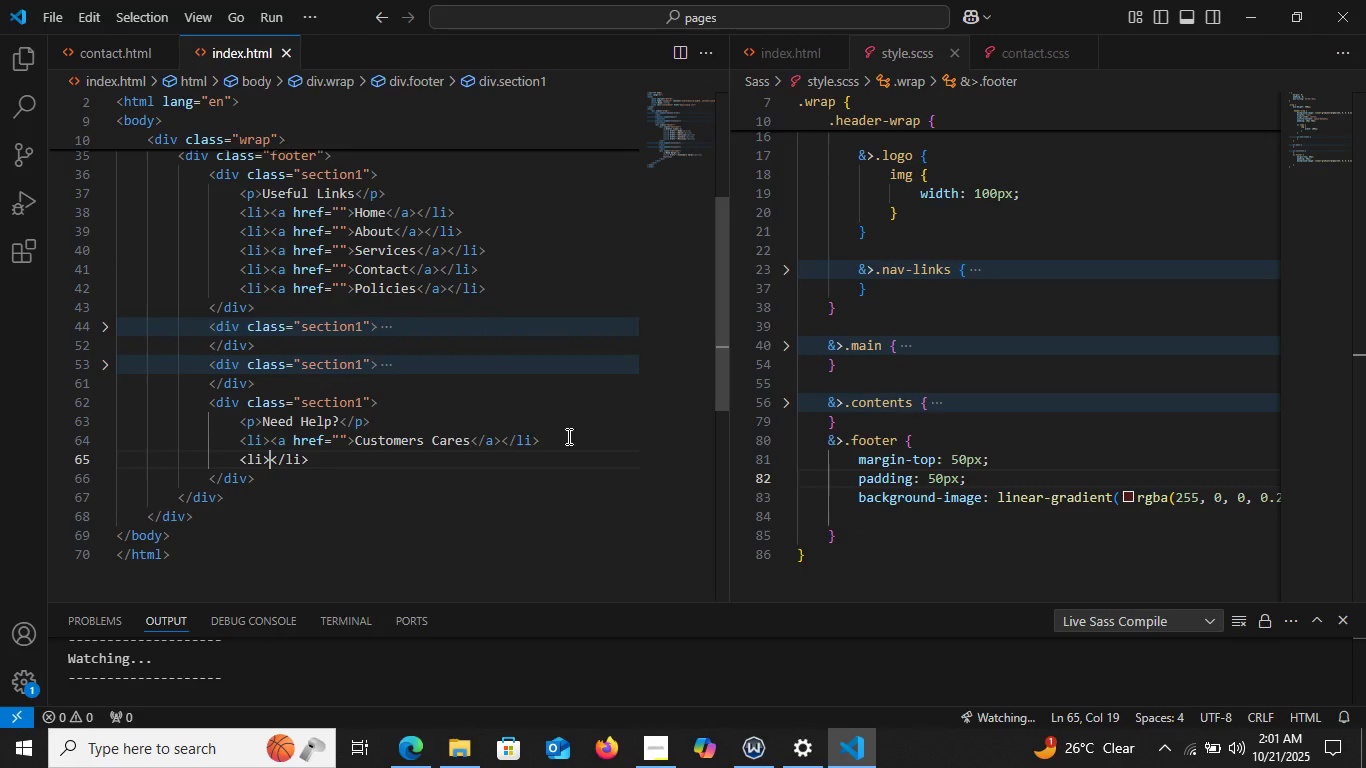 
key(Enter)
 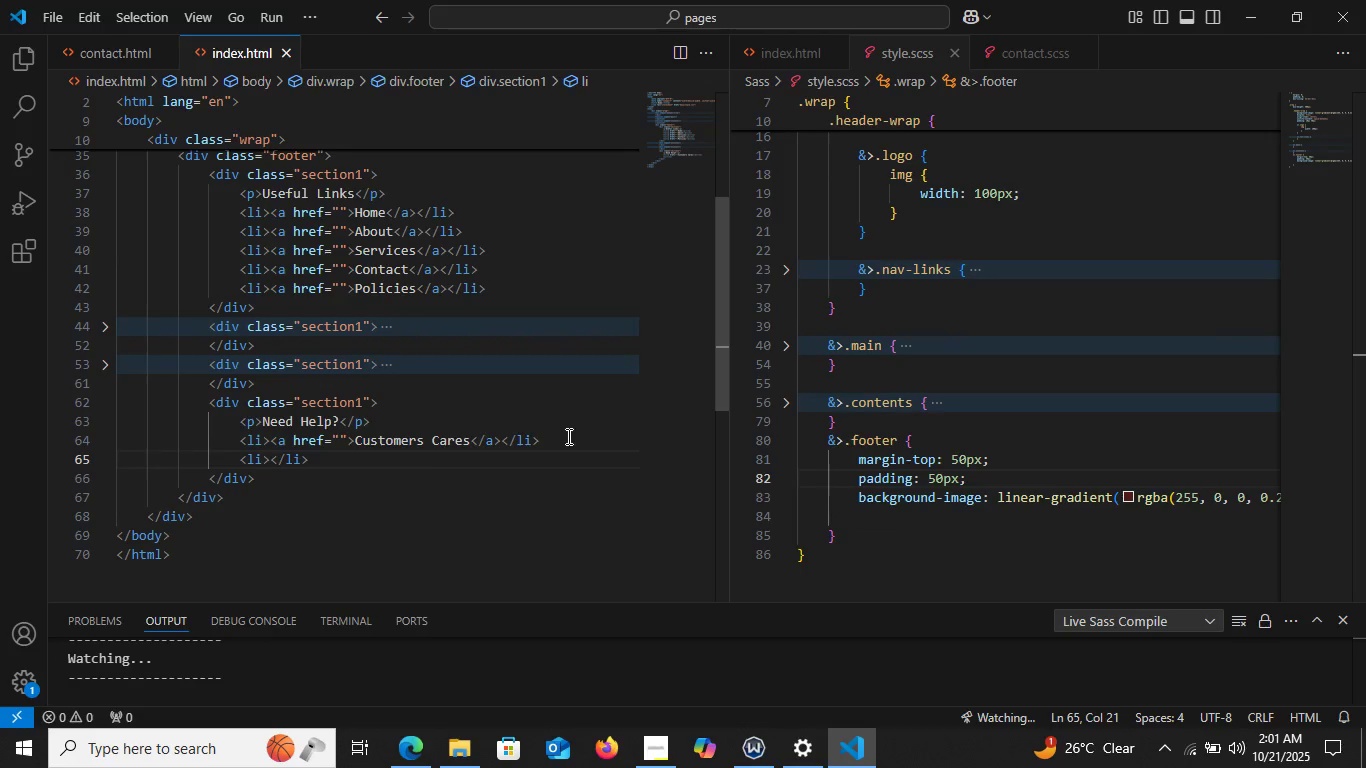 
key(A)
 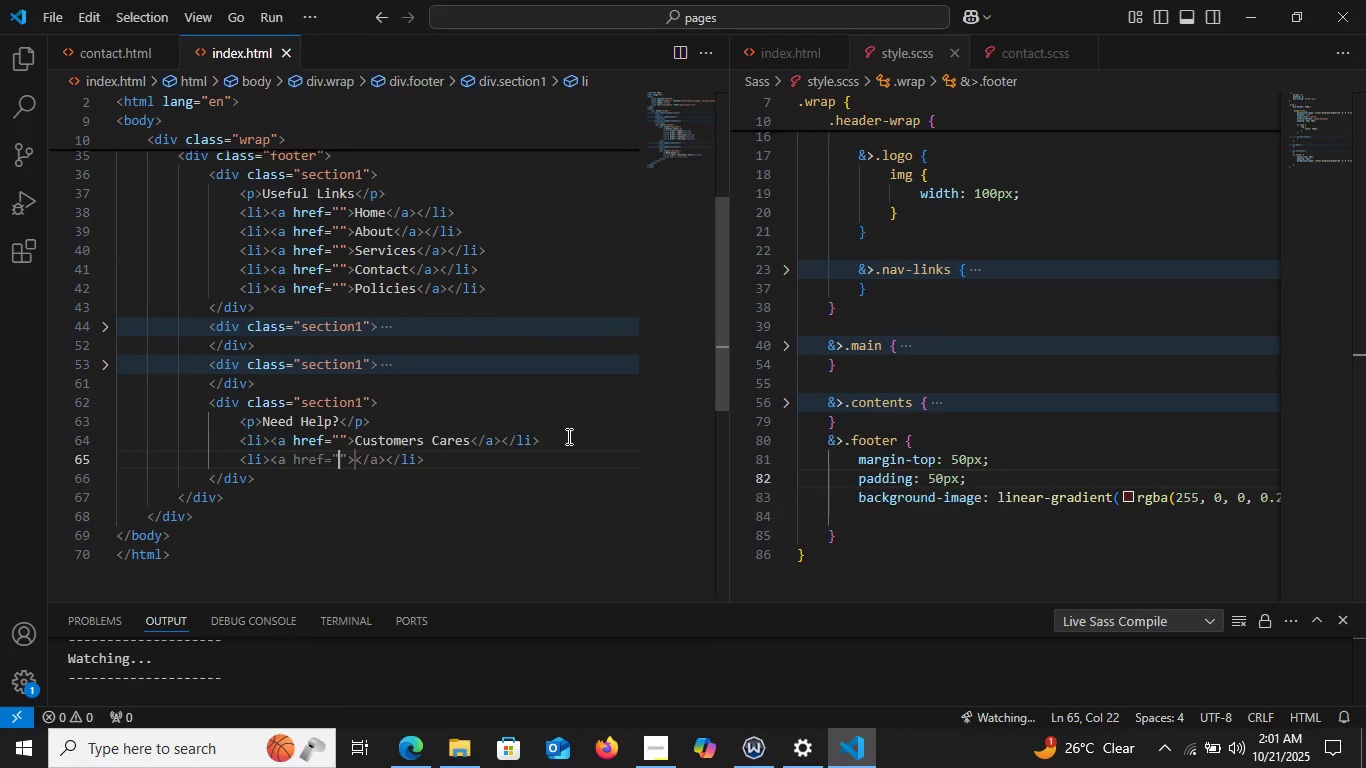 
key(Enter)
 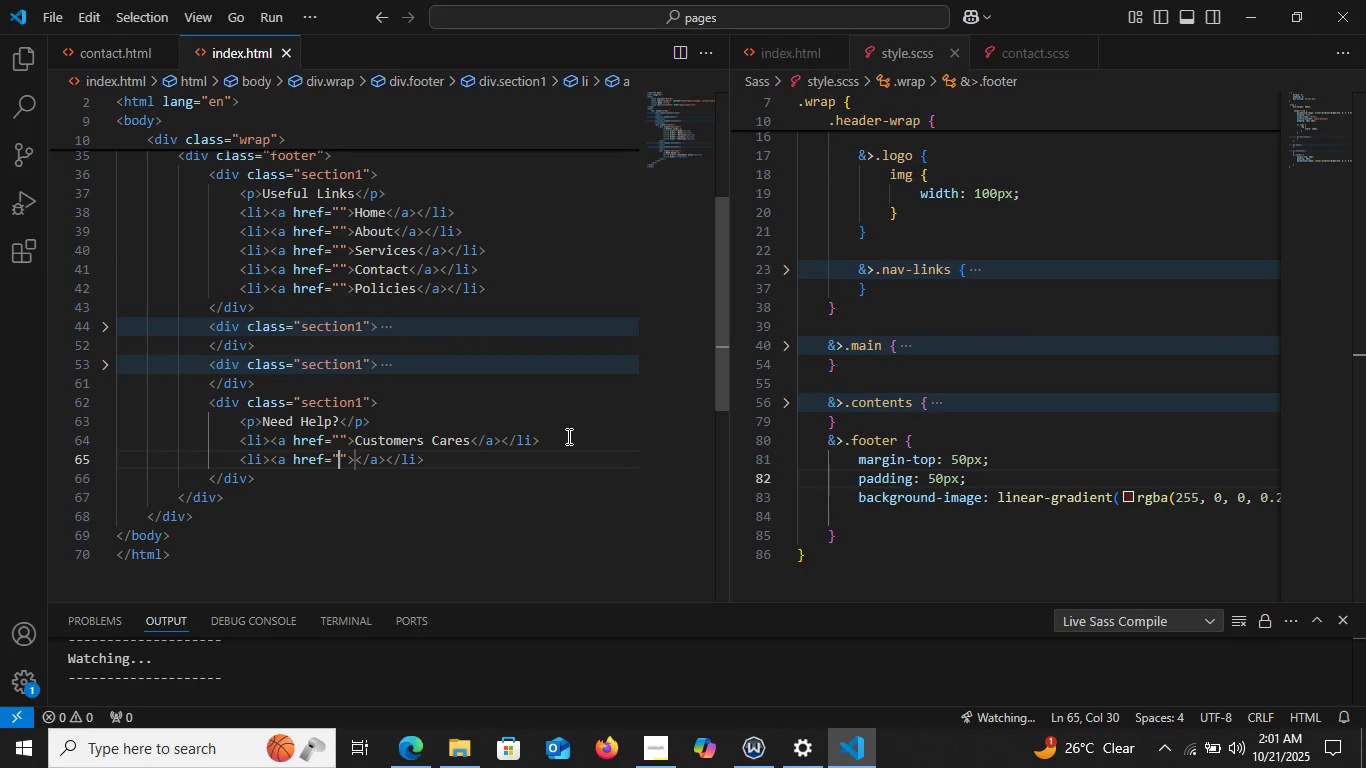 
key(ArrowRight)
 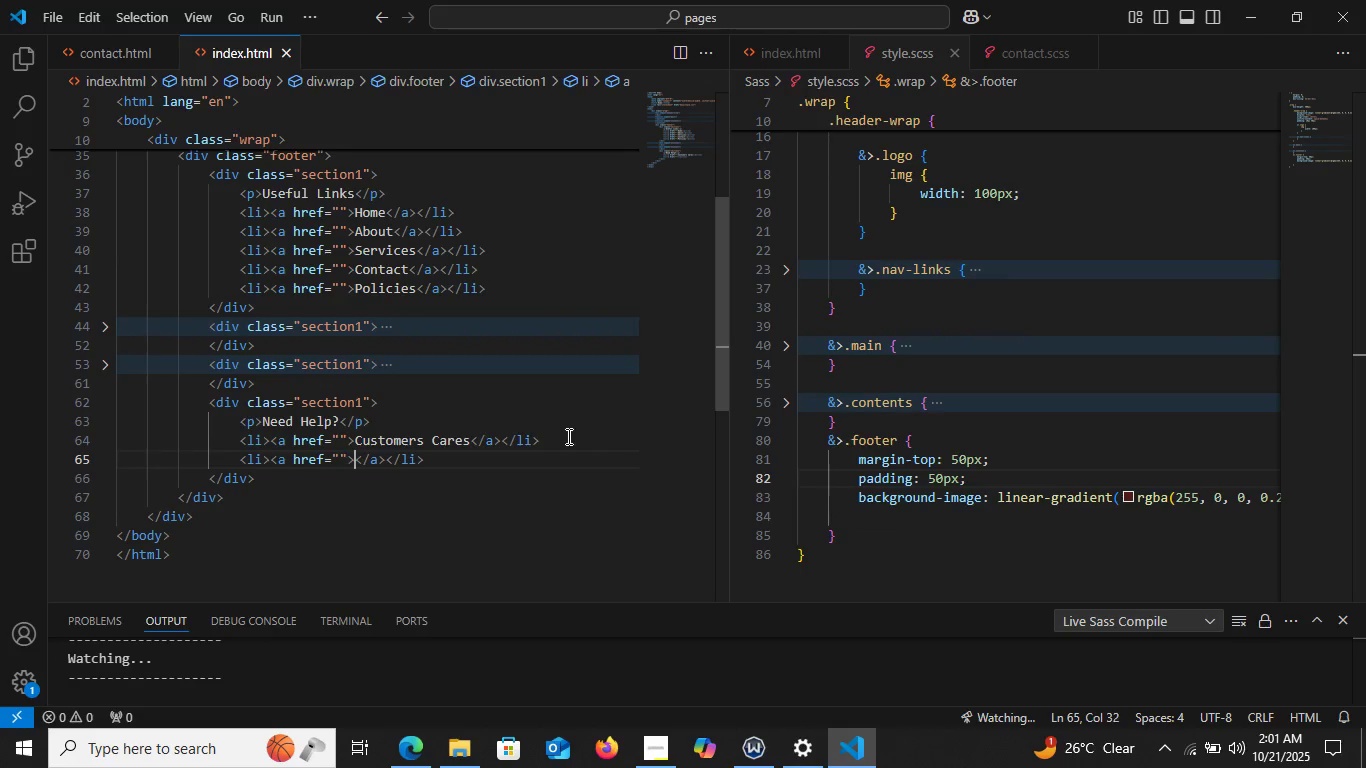 
key(ArrowRight)
 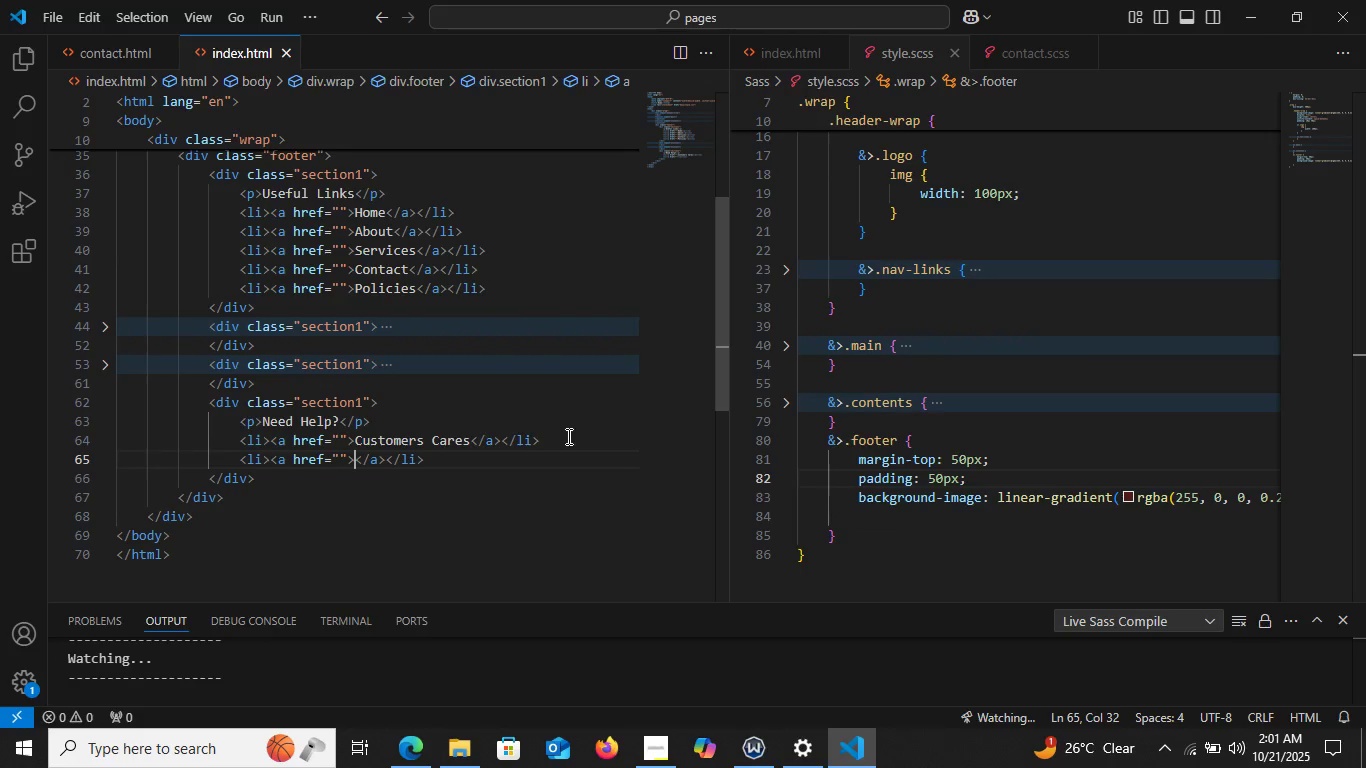 
type(Help Hot Lines)
 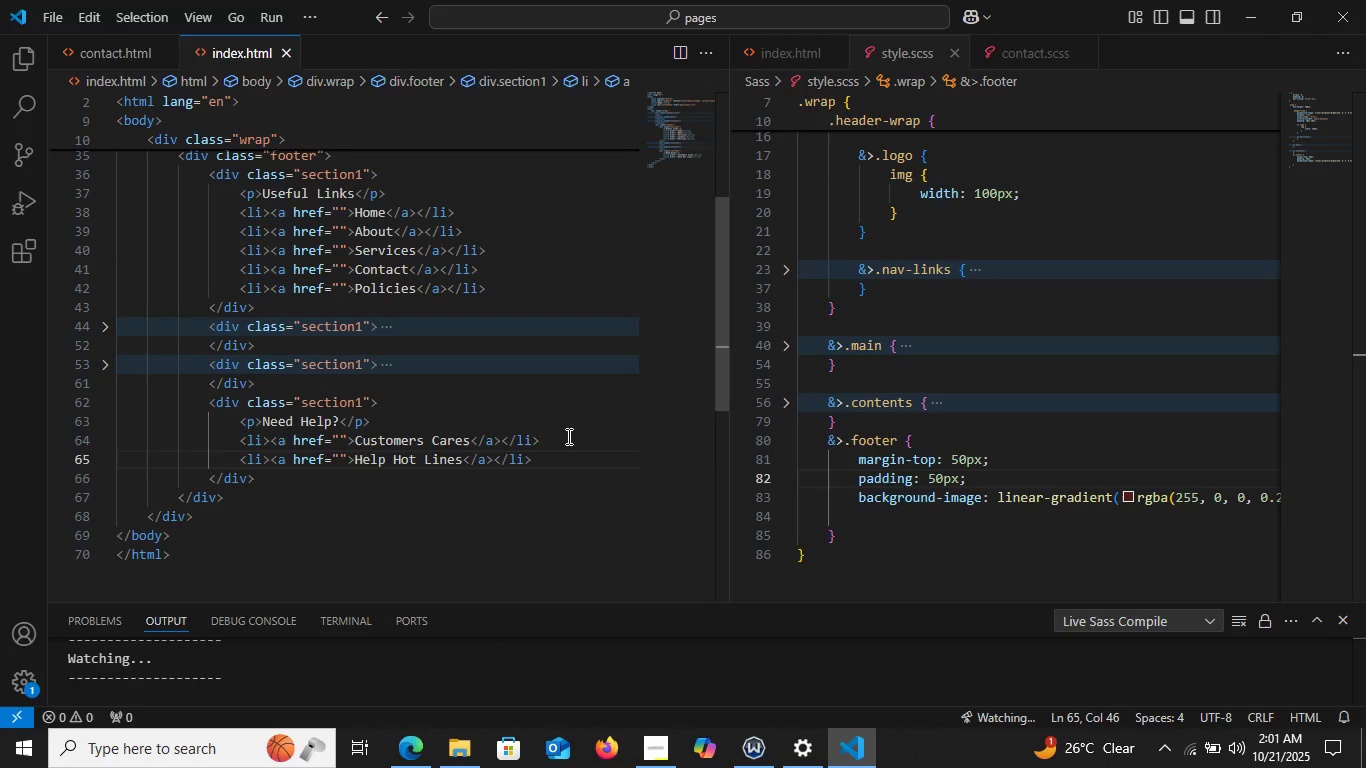 
key(ArrowRight)
 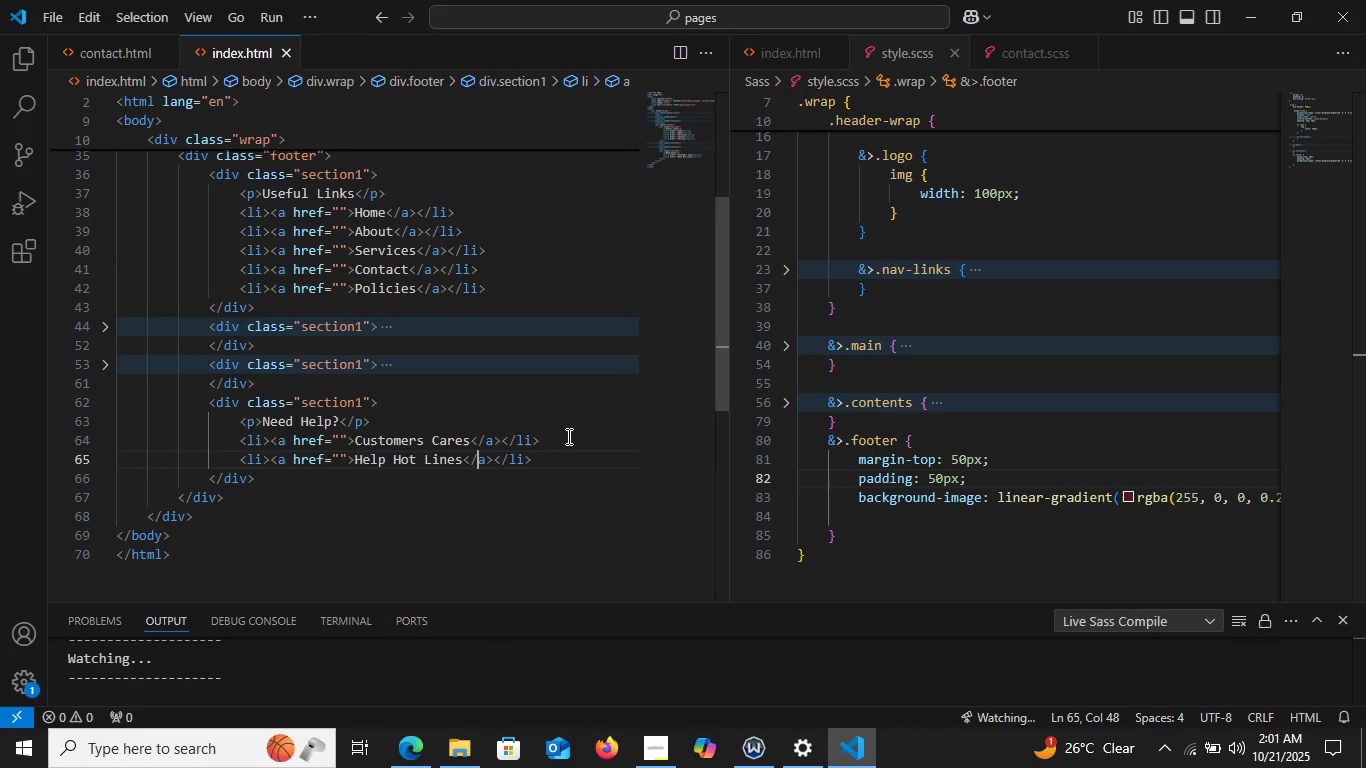 
key(ArrowRight)
 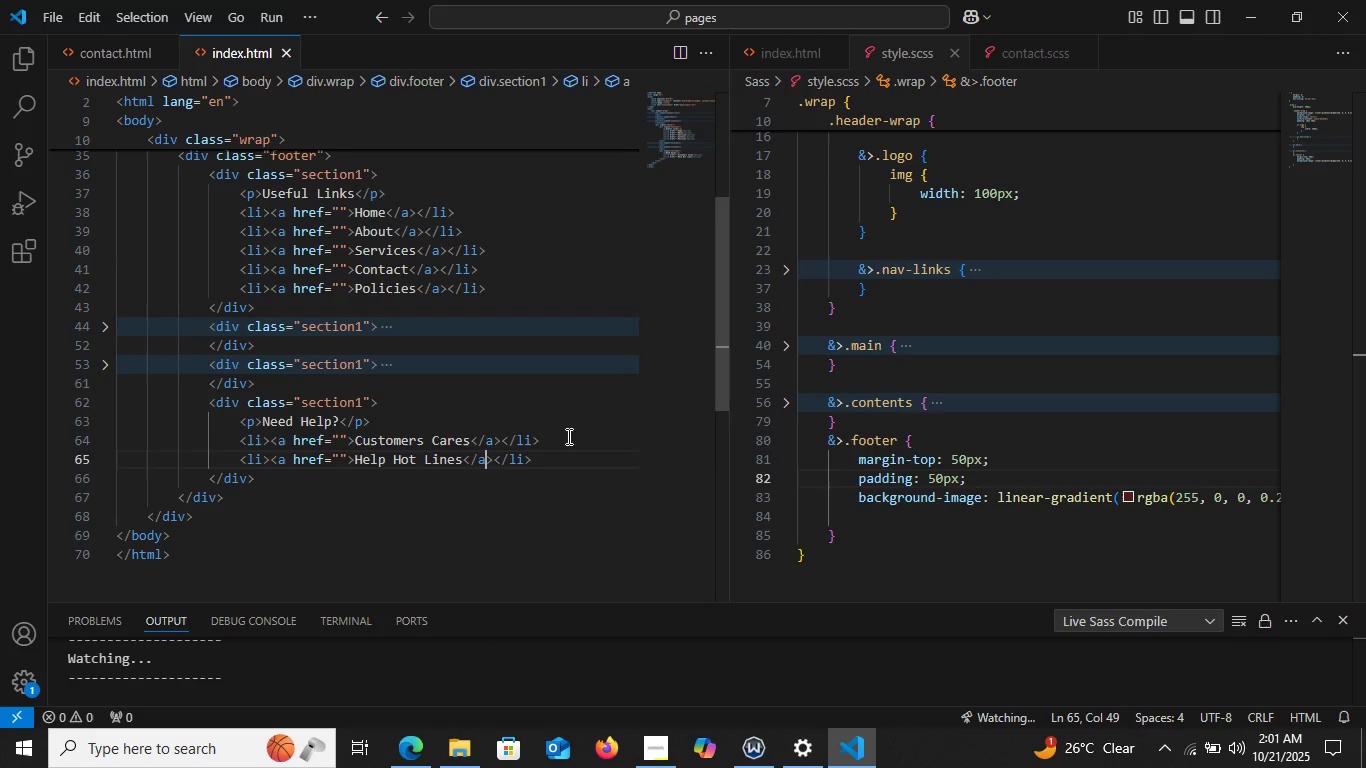 
key(ArrowRight)
 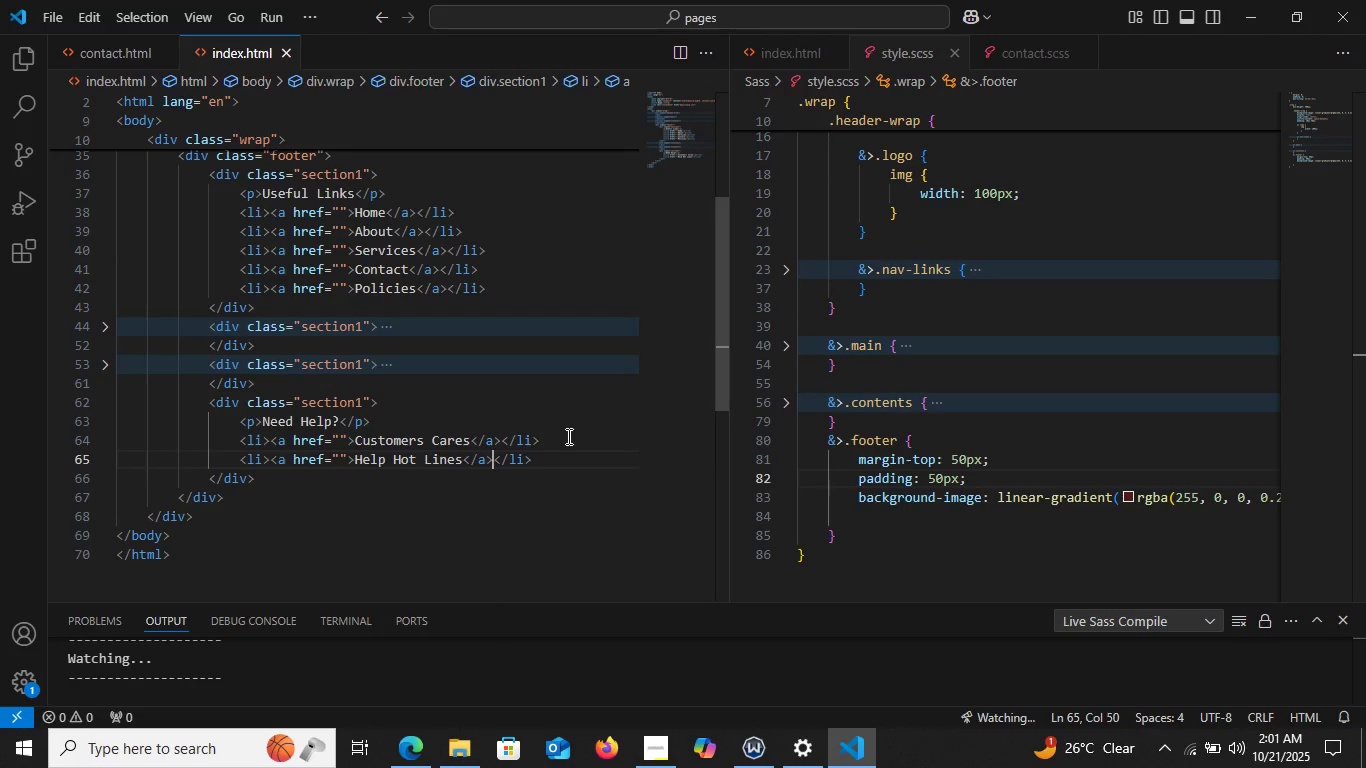 
key(ArrowRight)
 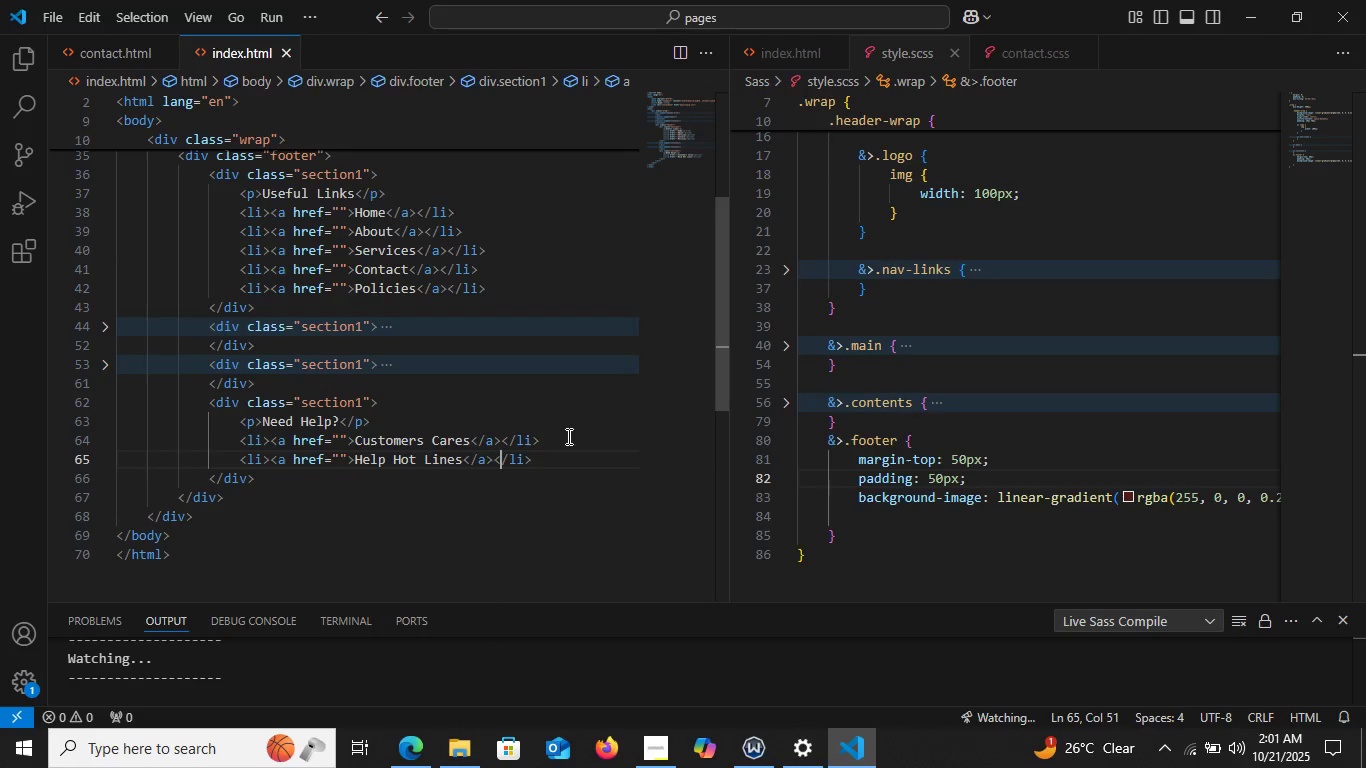 
key(ArrowRight)
 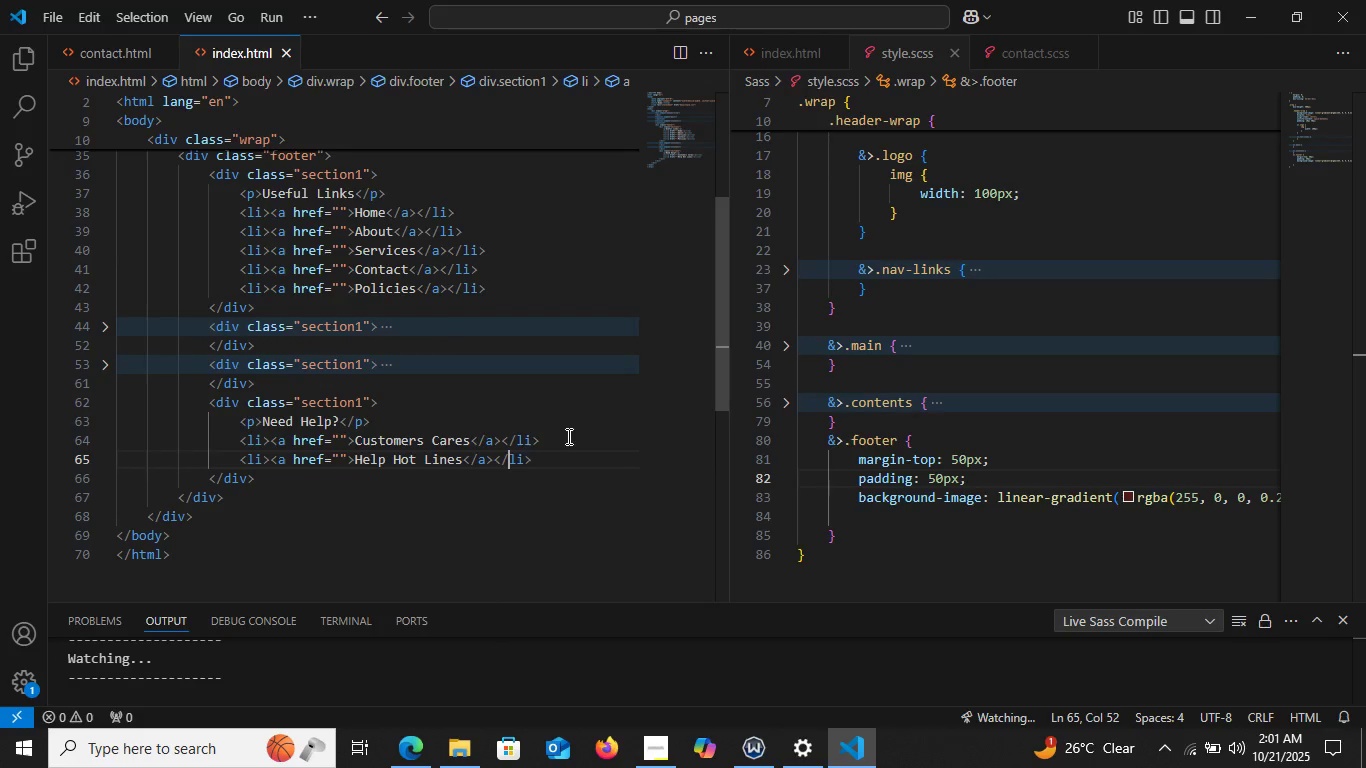 
key(ArrowRight)
 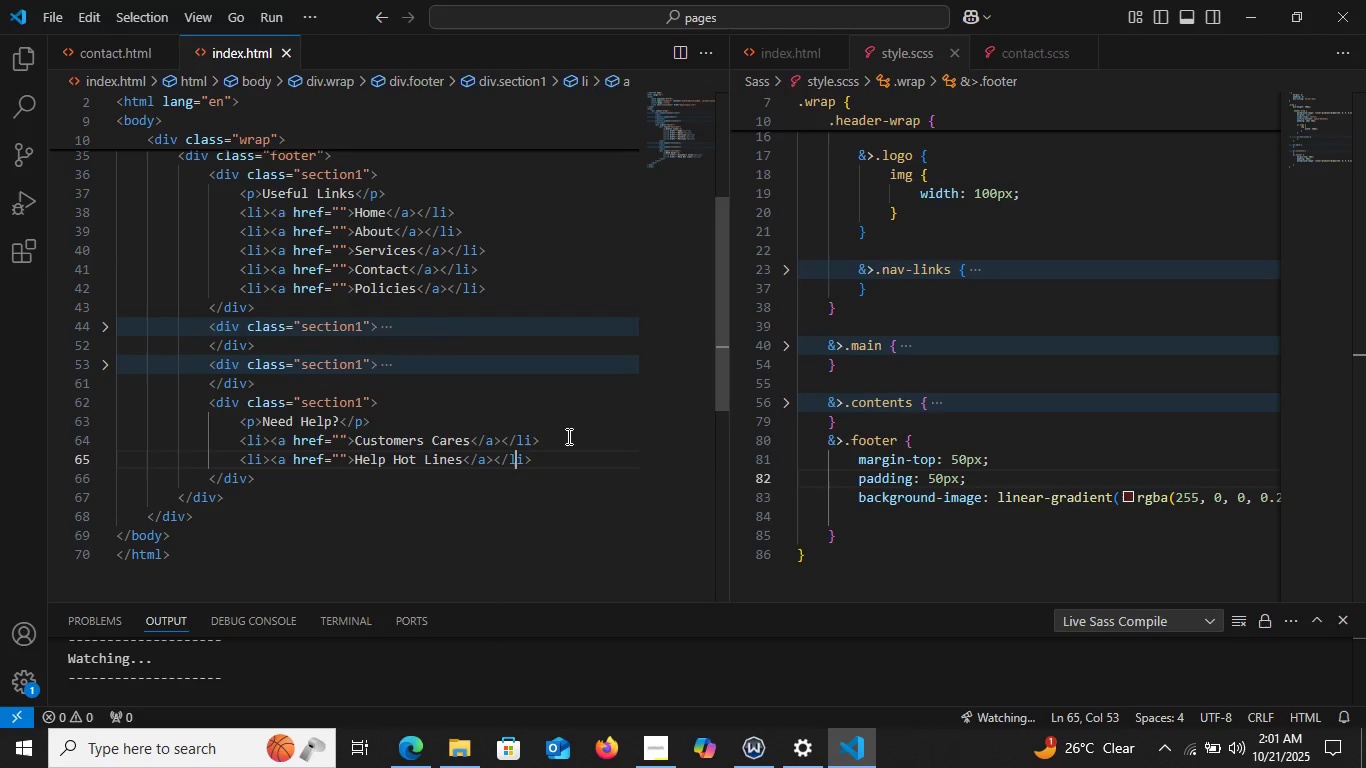 
key(ArrowRight)
 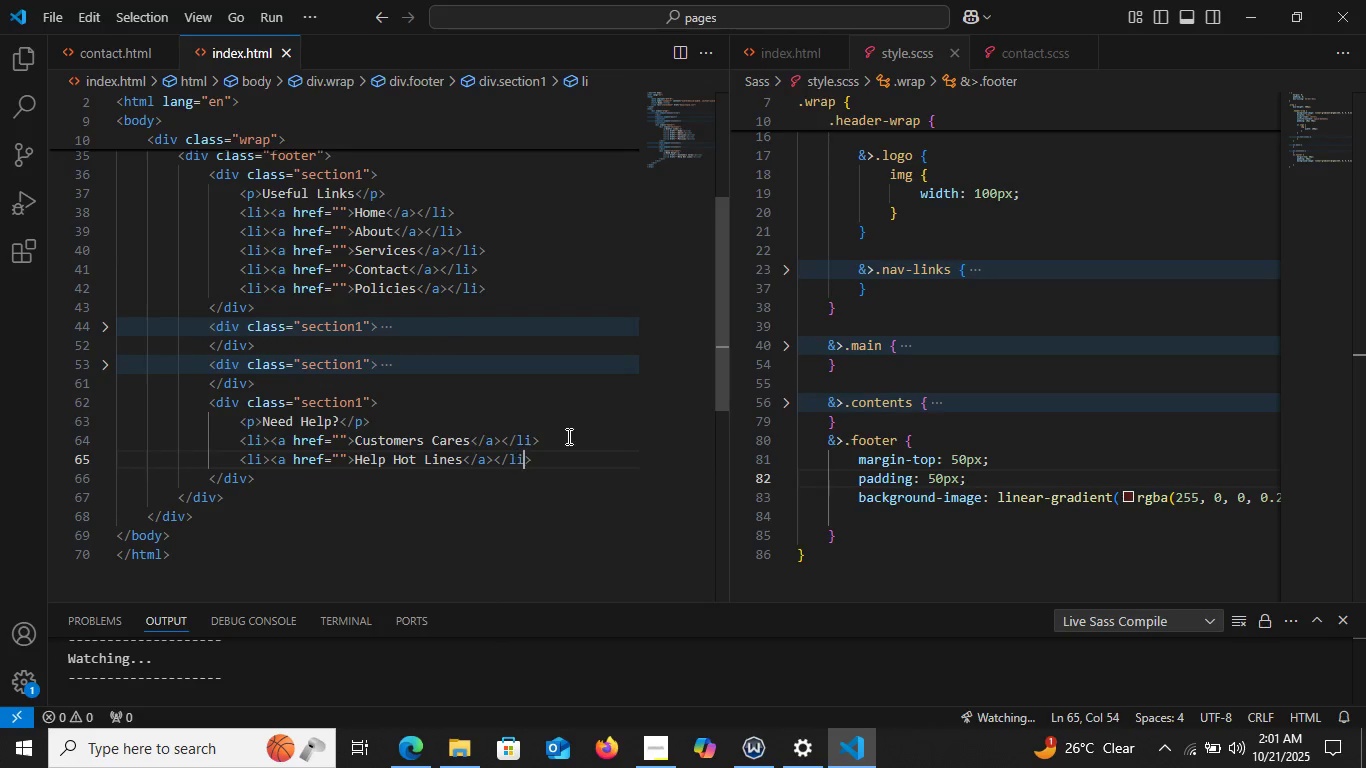 
key(ArrowRight)
 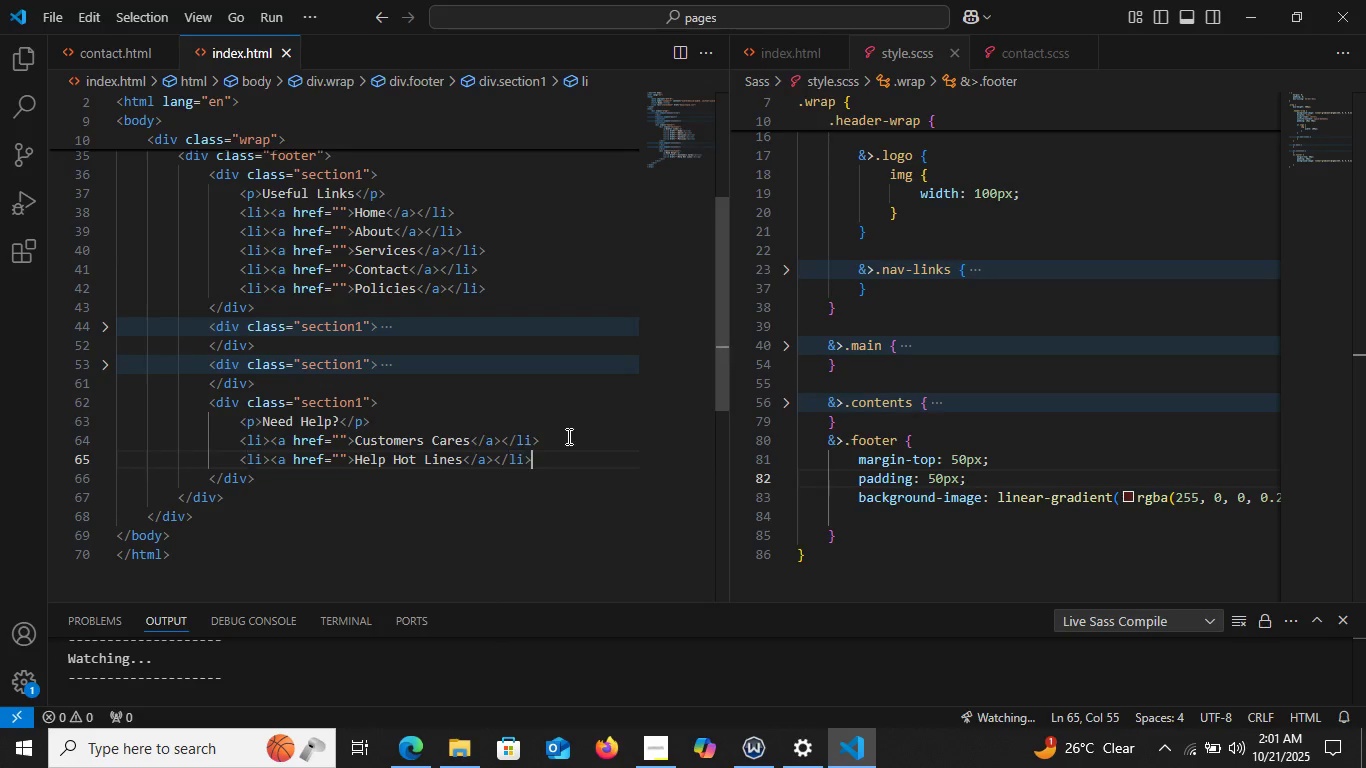 
key(ArrowRight)
 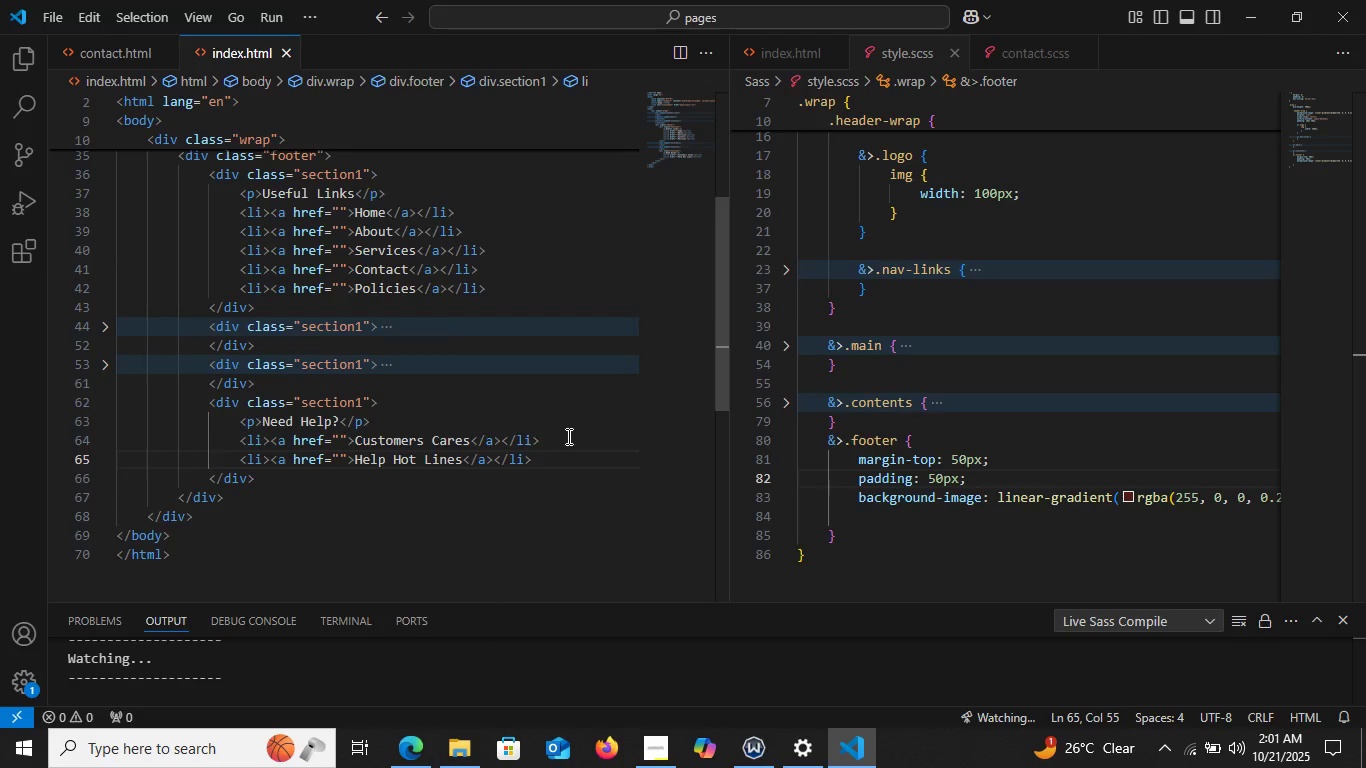 
key(Enter)
 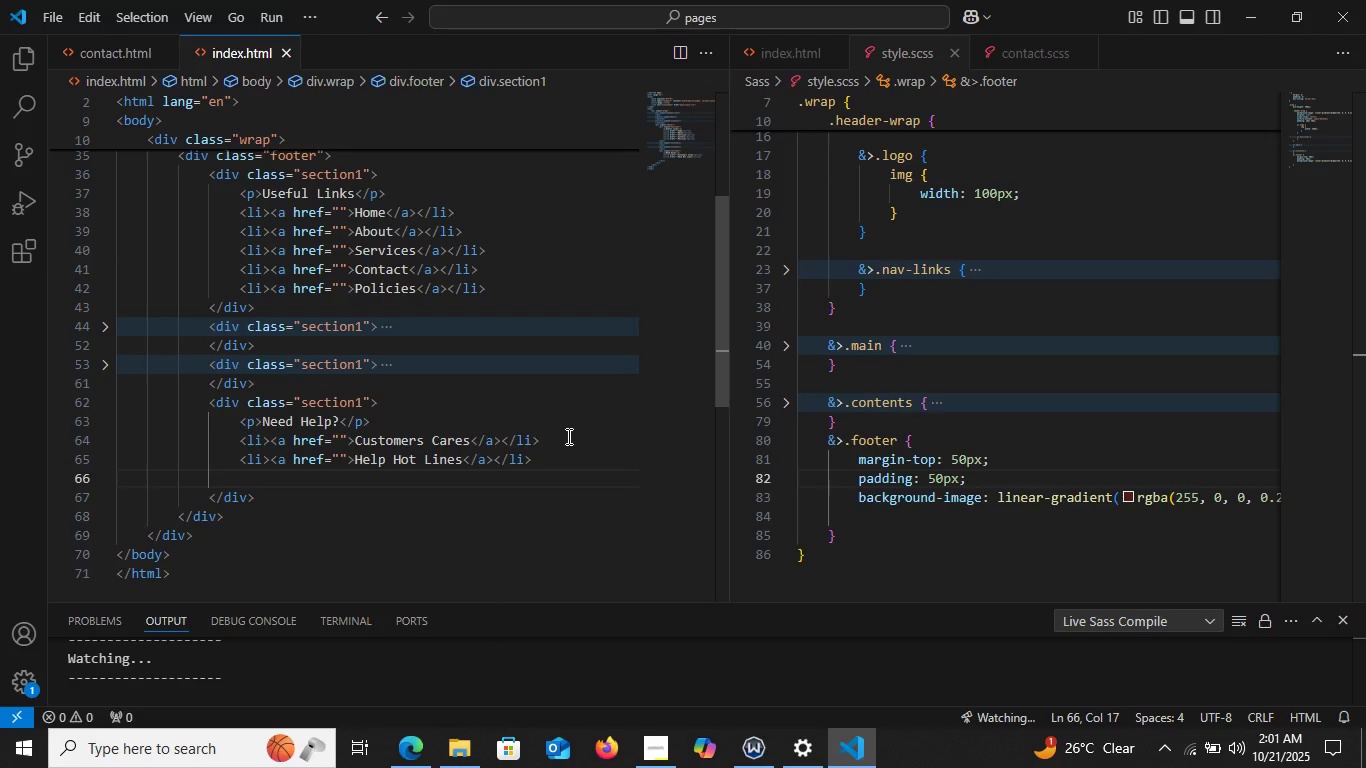 
type(li)
 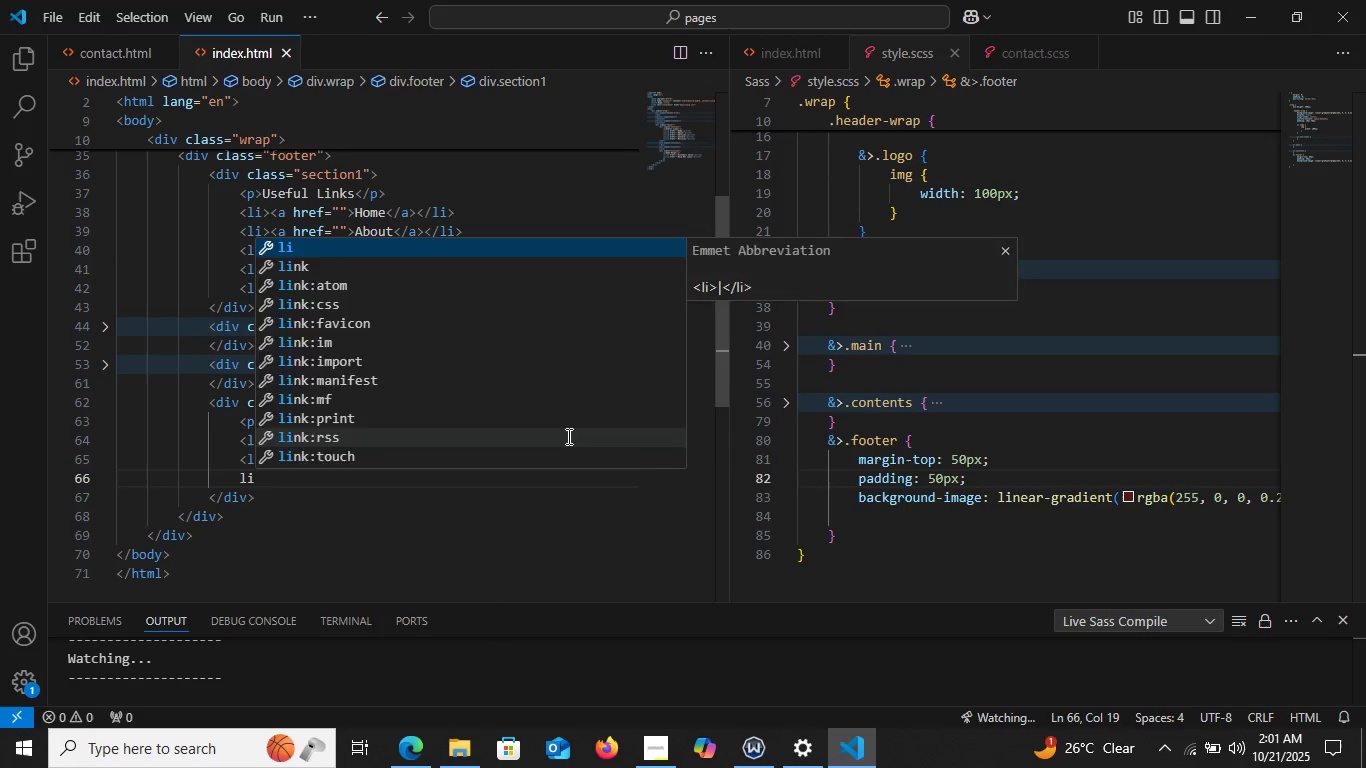 
key(Enter)
 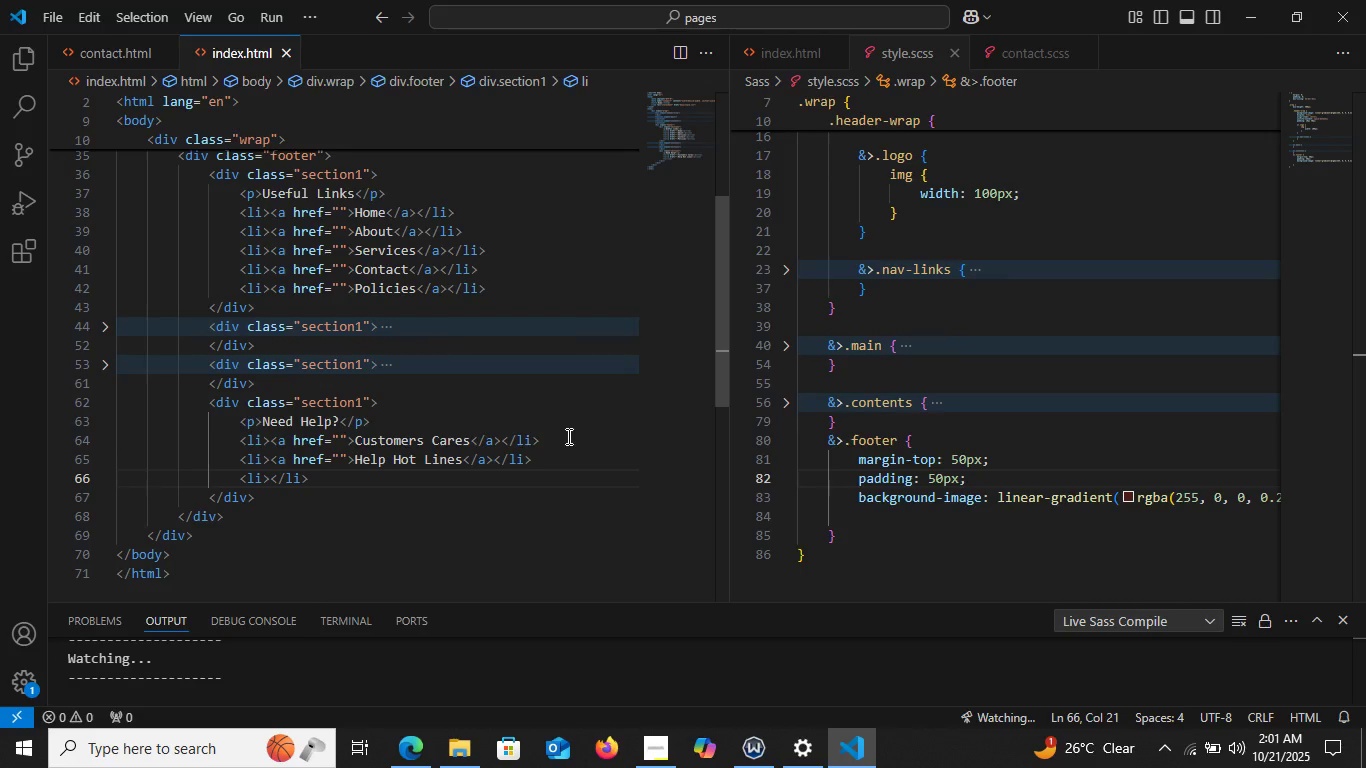 
key(A)
 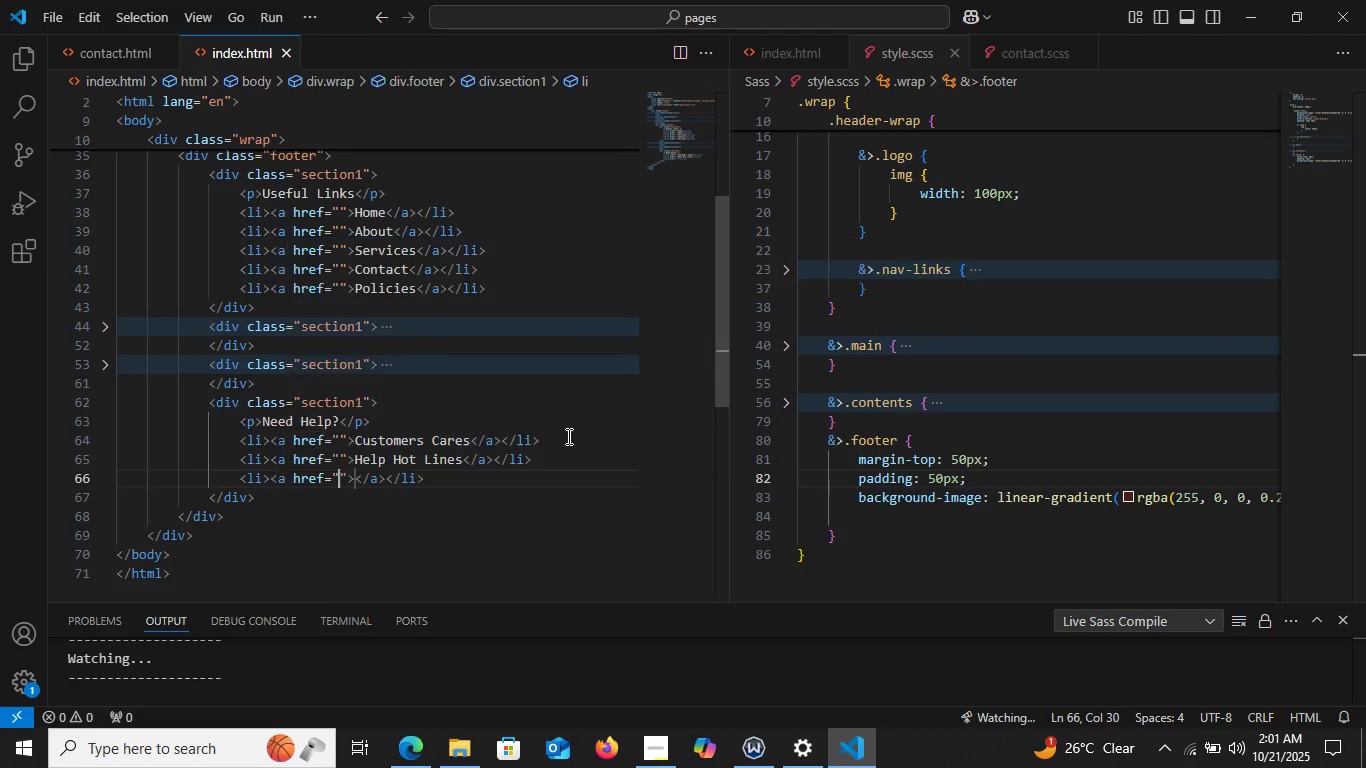 
key(Enter)
 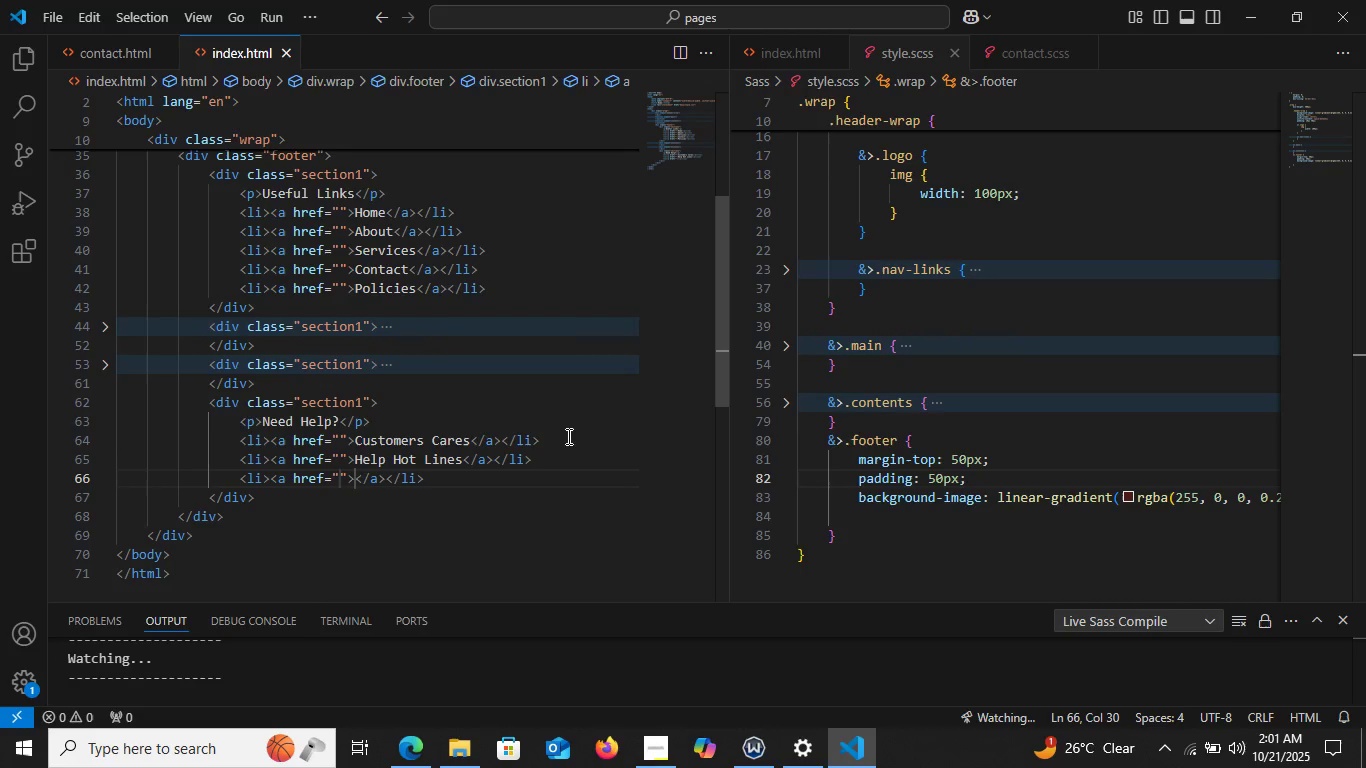 
key(ArrowRight)
 